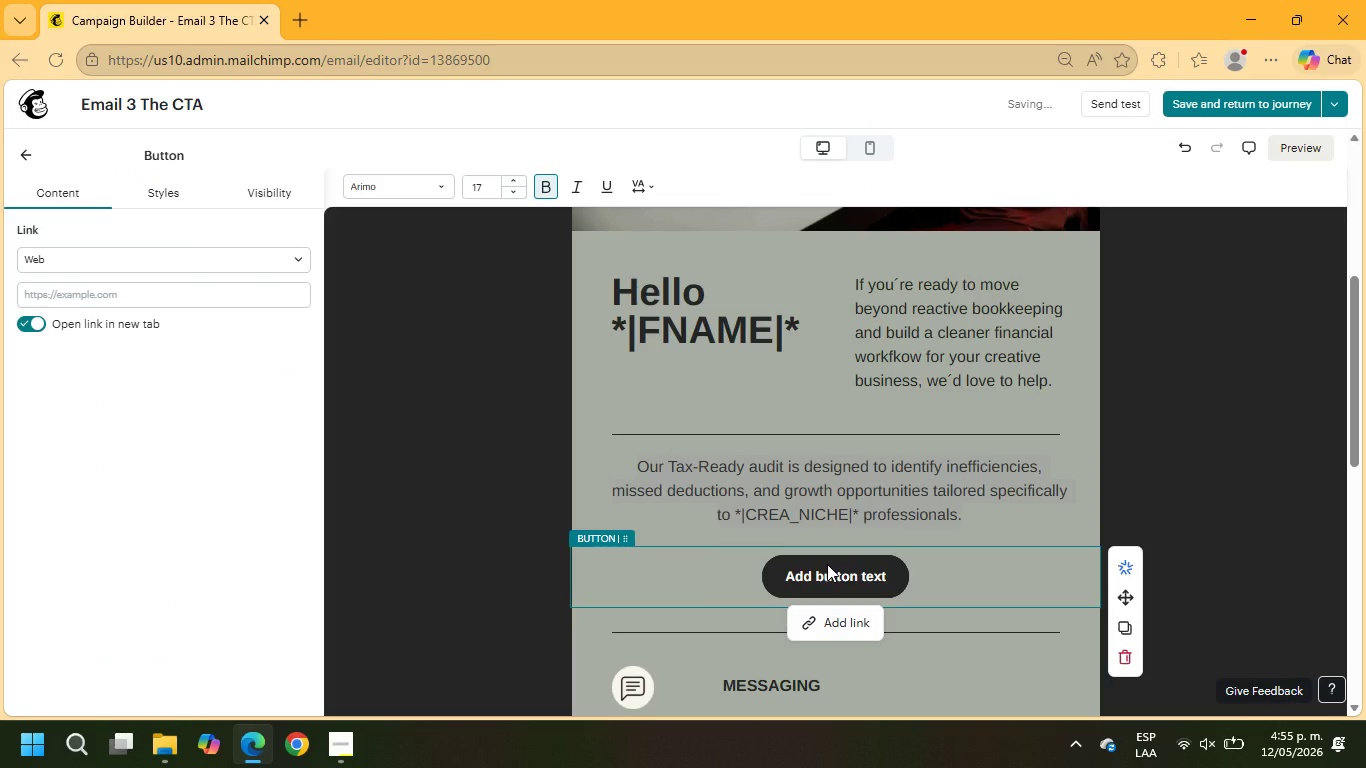 
wait(10.73)
 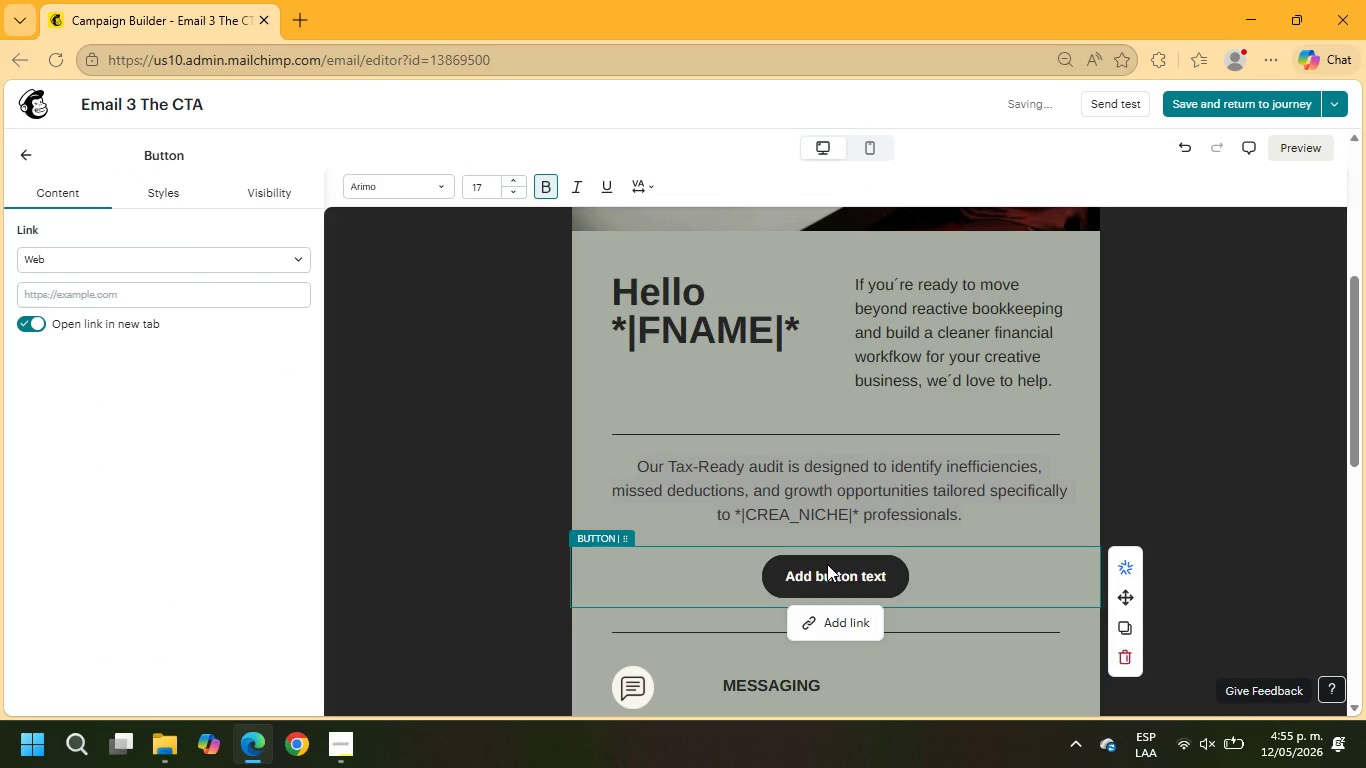 
left_click([886, 580])
 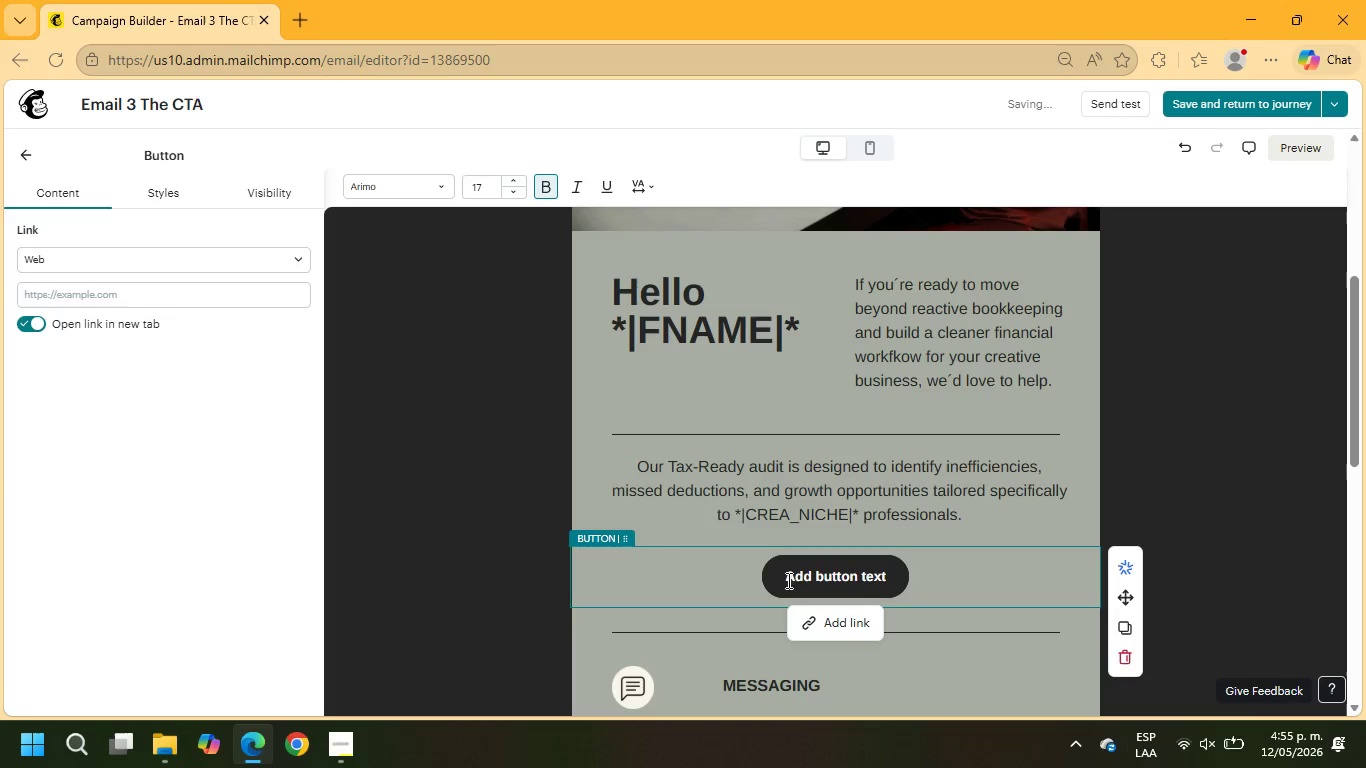 
left_click_drag(start_coordinate=[787, 580], to_coordinate=[913, 586])
 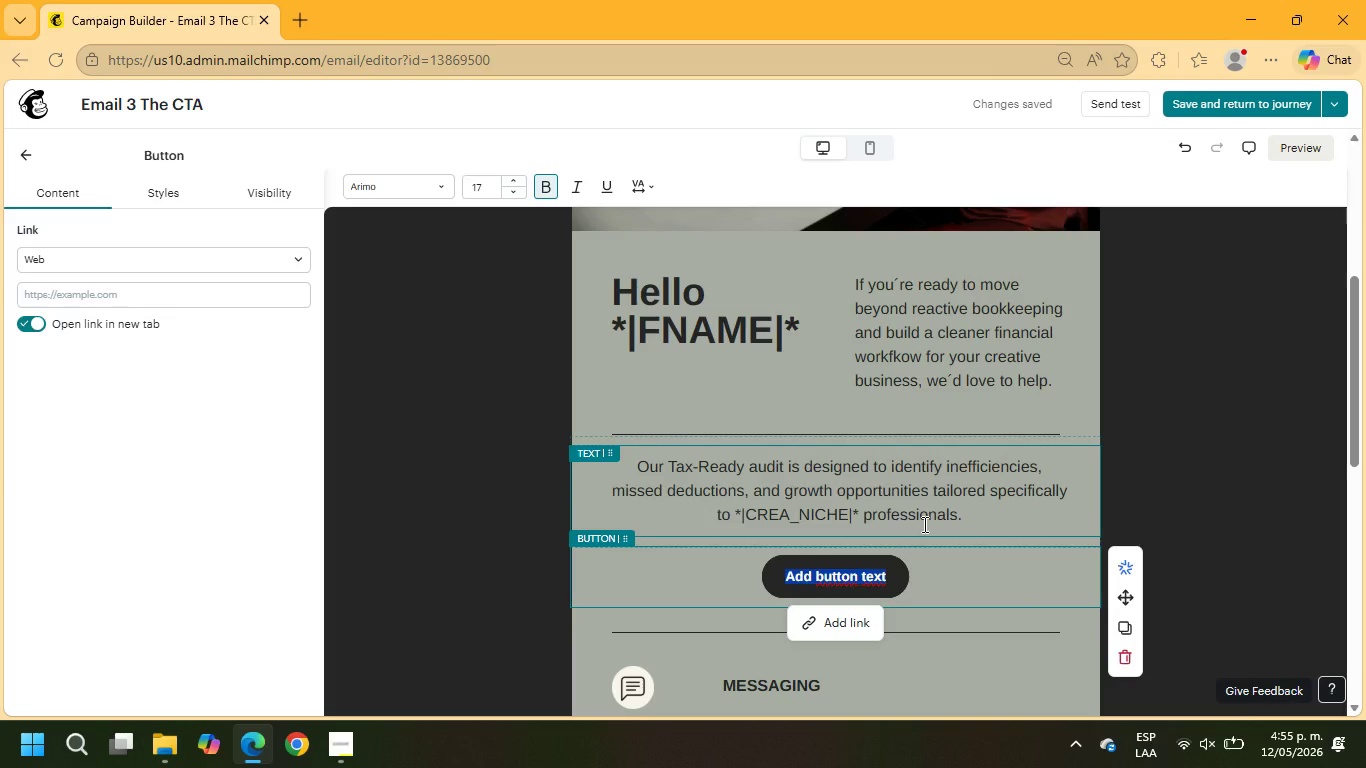 
wait(6.78)
 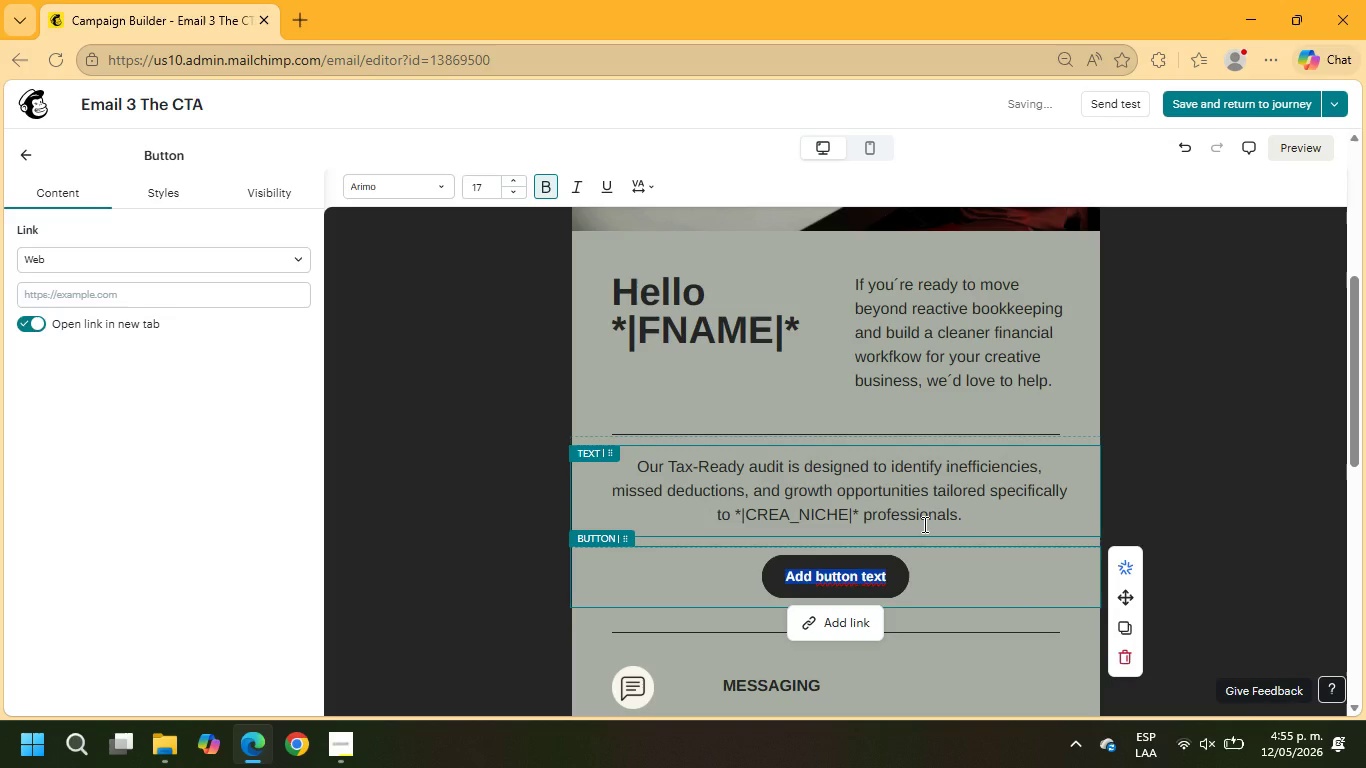 
type(Book Your Discovery Call)
 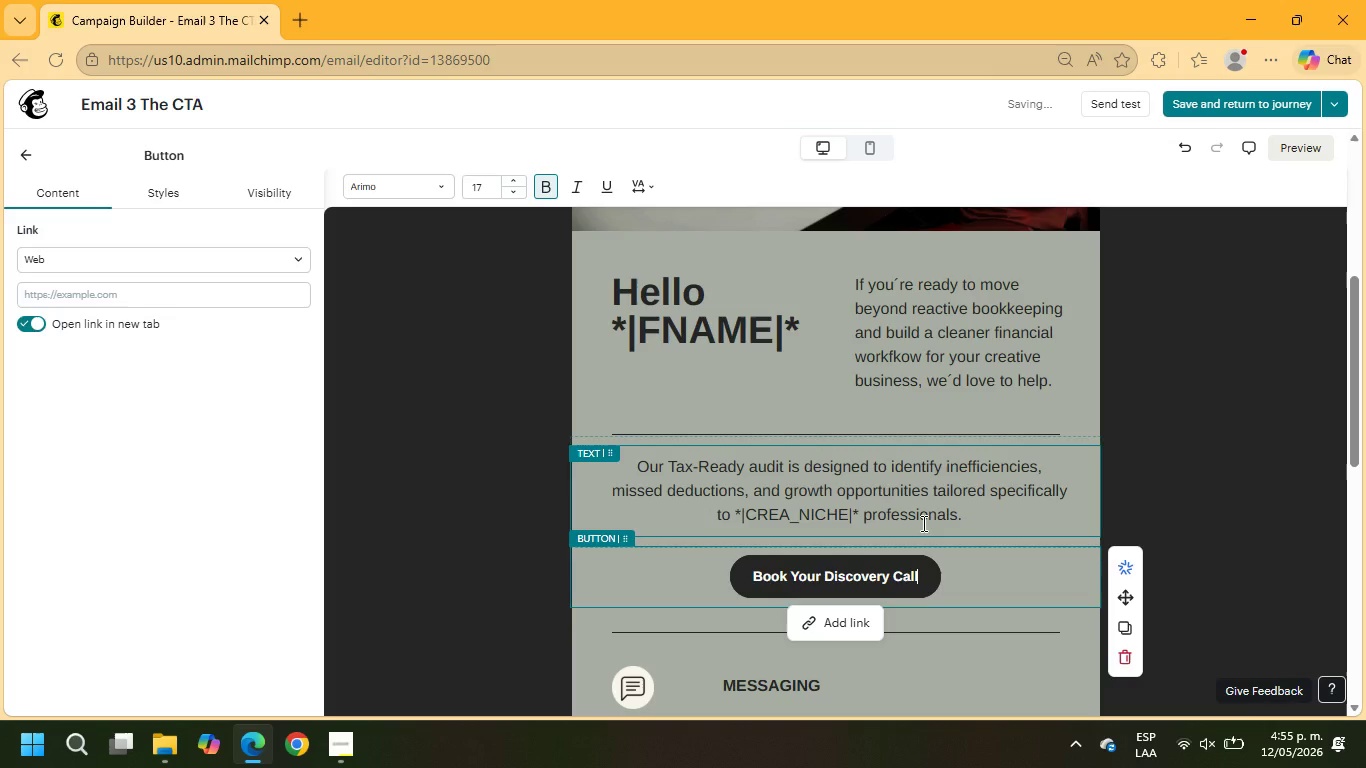 
left_click([843, 629])
 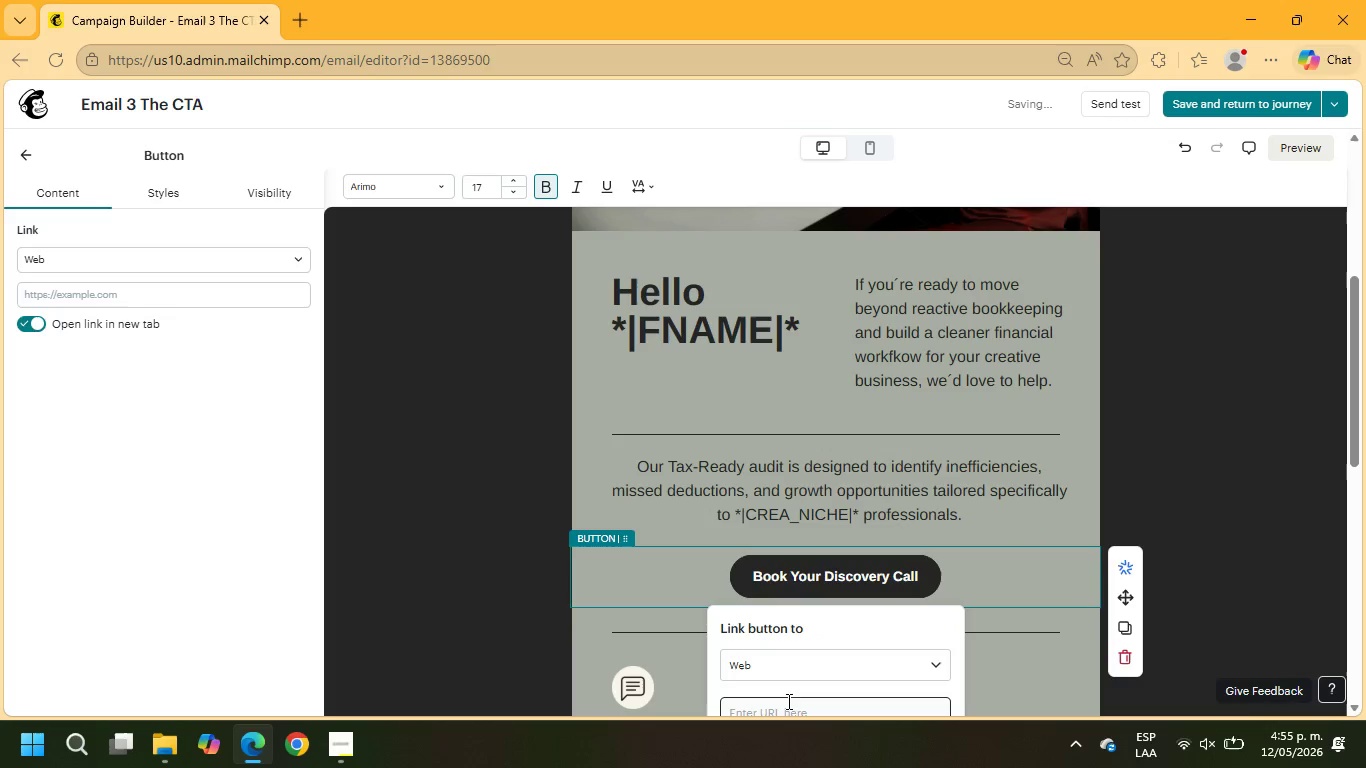 
left_click([787, 709])
 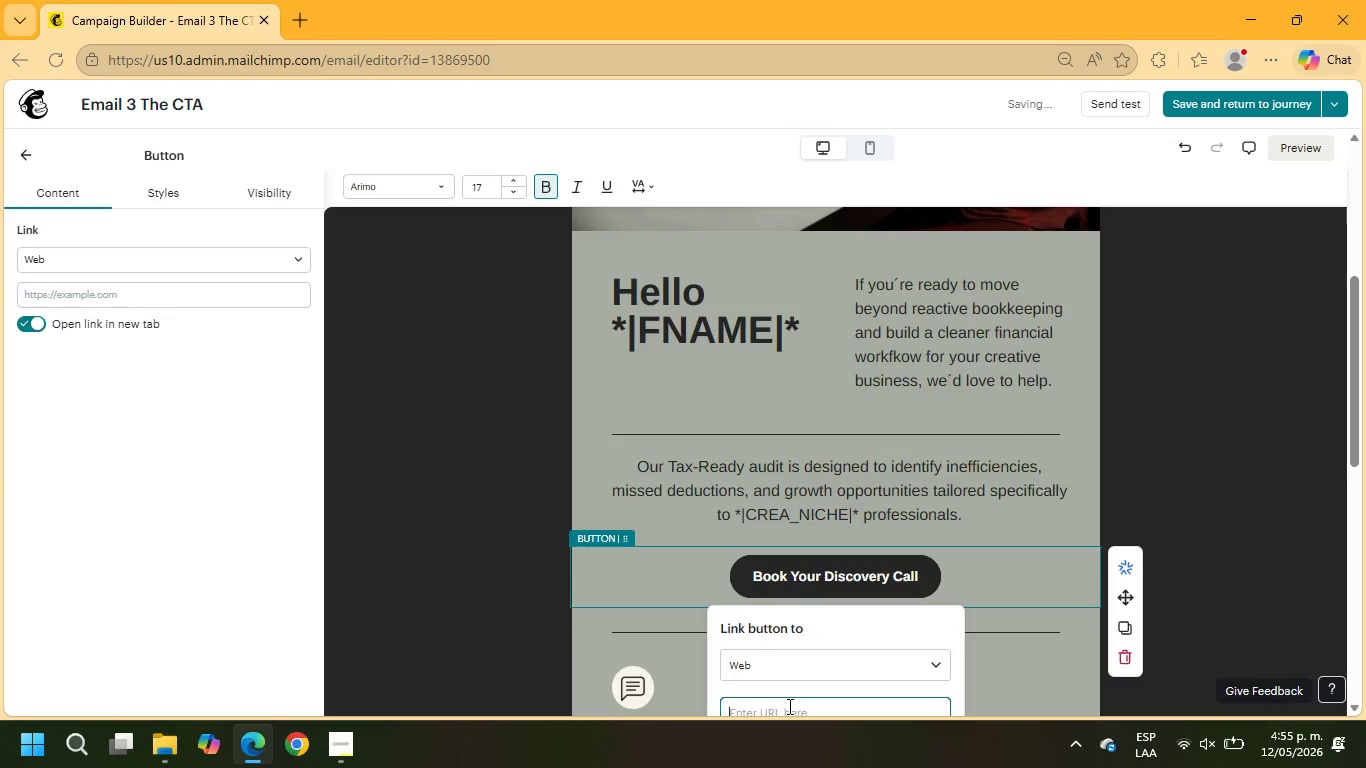 
type(example-)
key(Backspace)
type(.com)
 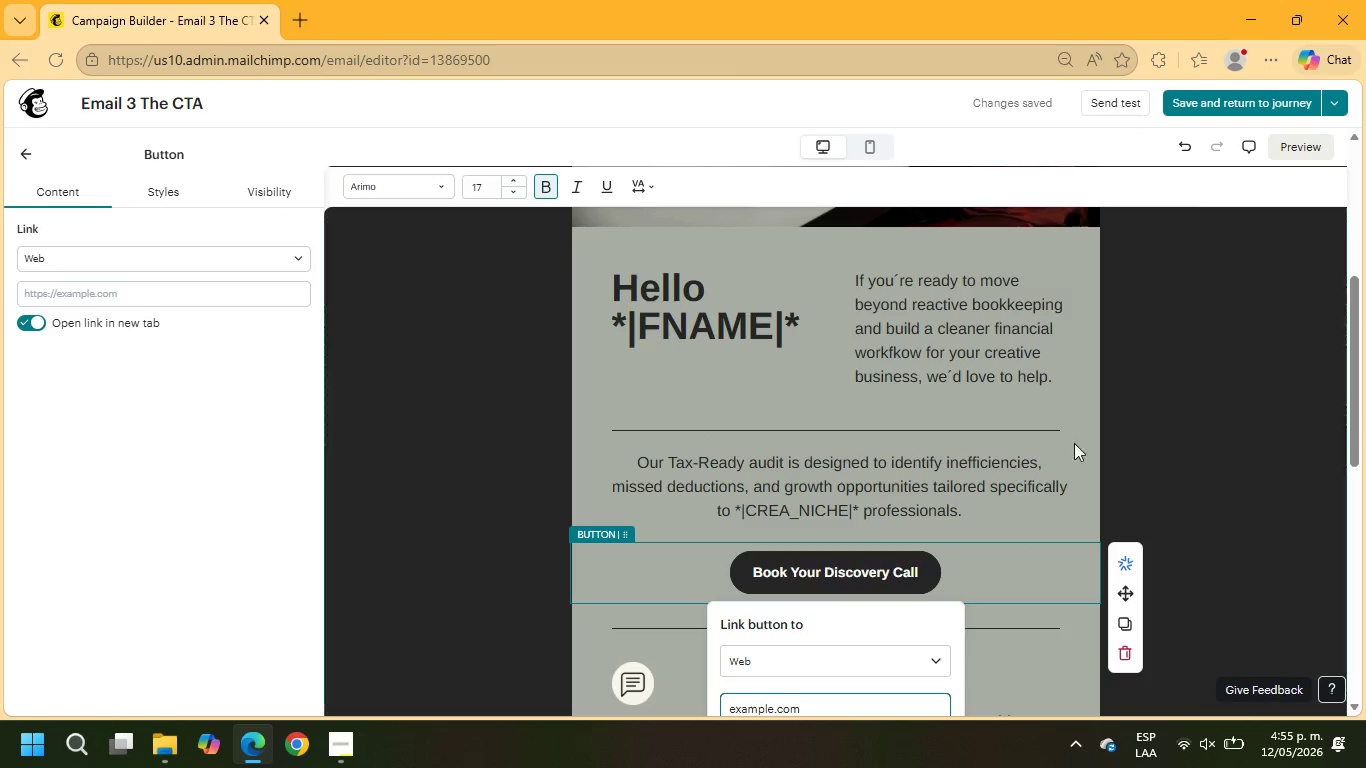 
scroll: coordinate [1044, 457], scroll_direction: down, amount: 2.0
 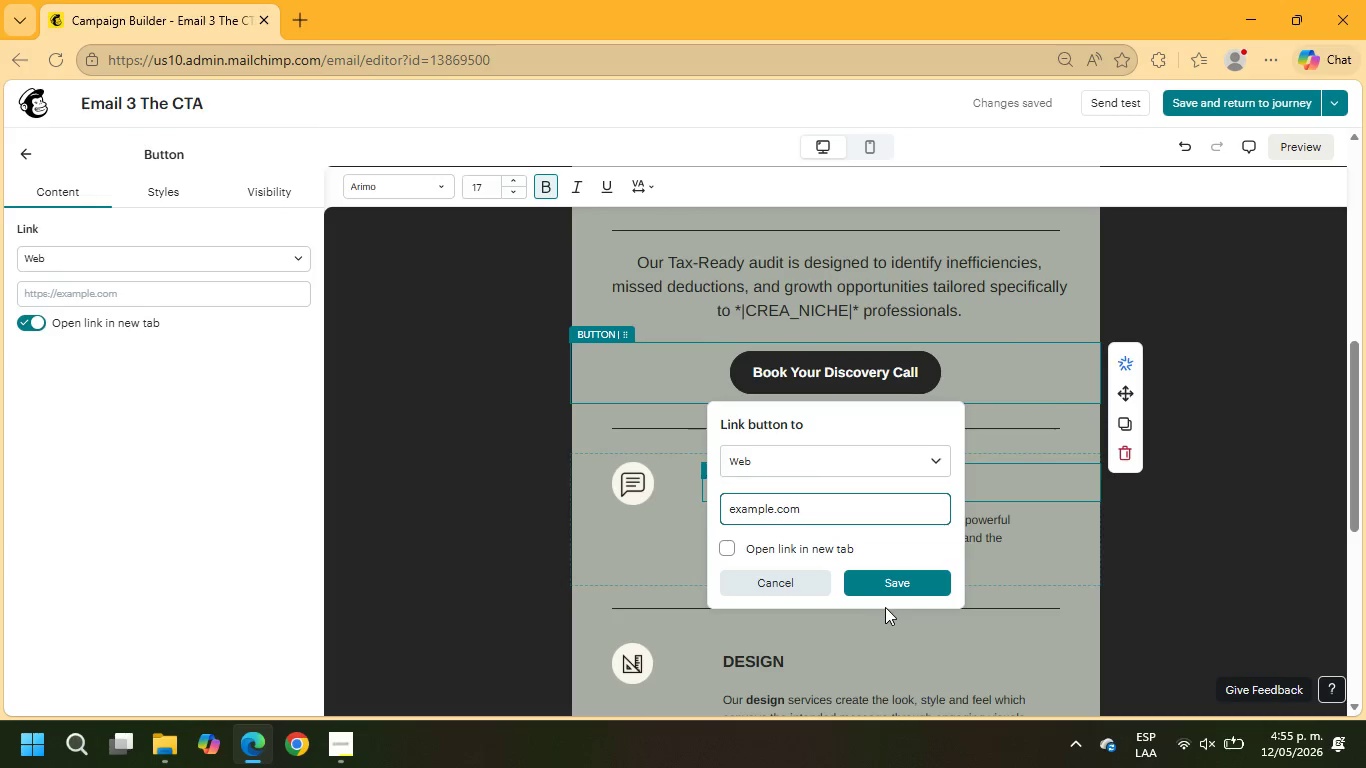 
left_click([892, 595])
 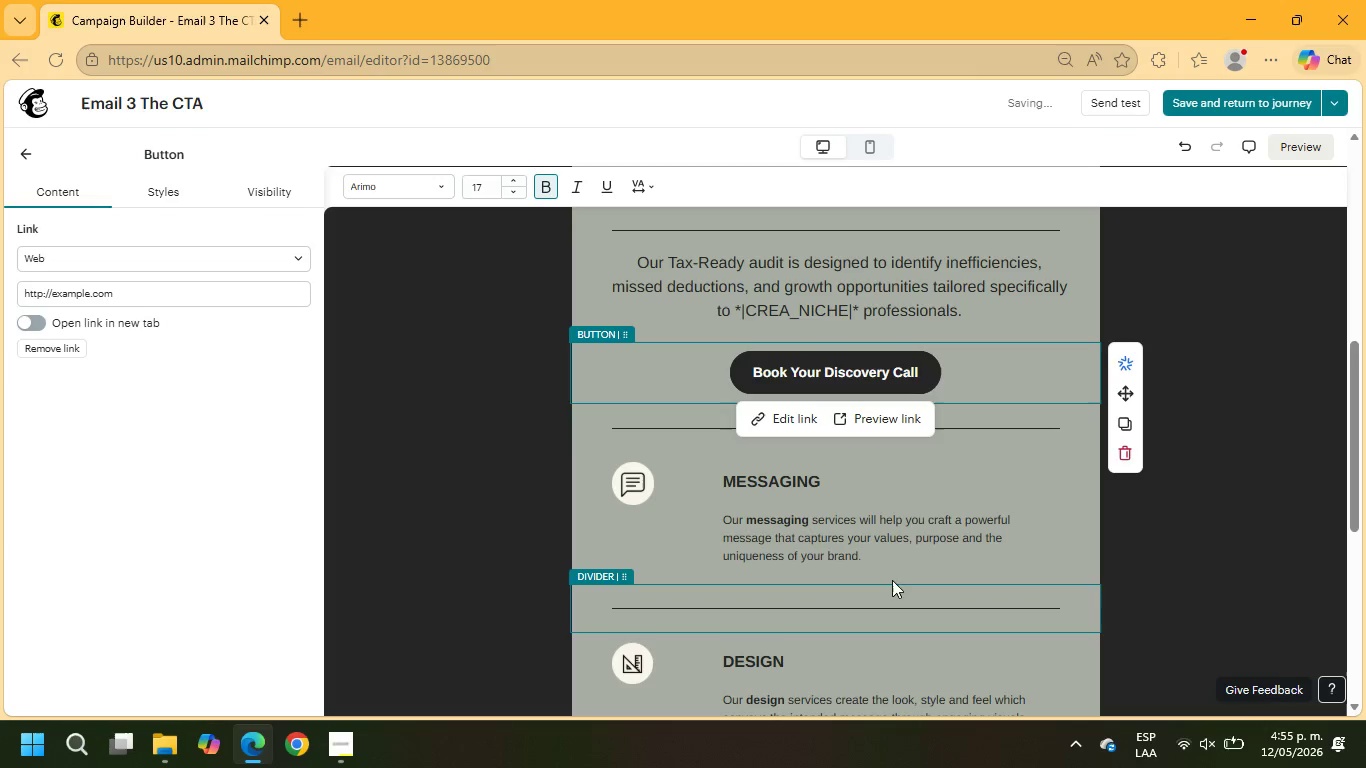 
left_click([888, 520])
 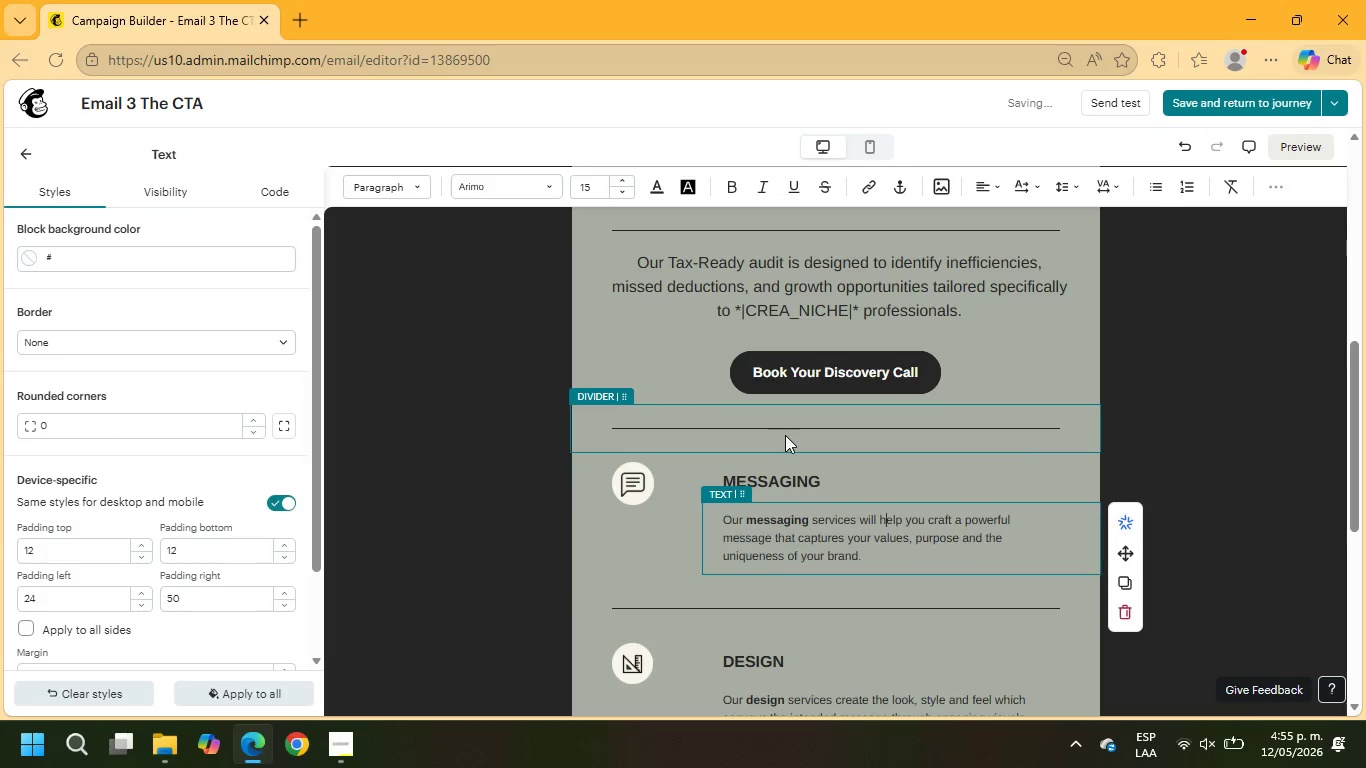 
scroll: coordinate [780, 436], scroll_direction: up, amount: 2.0
 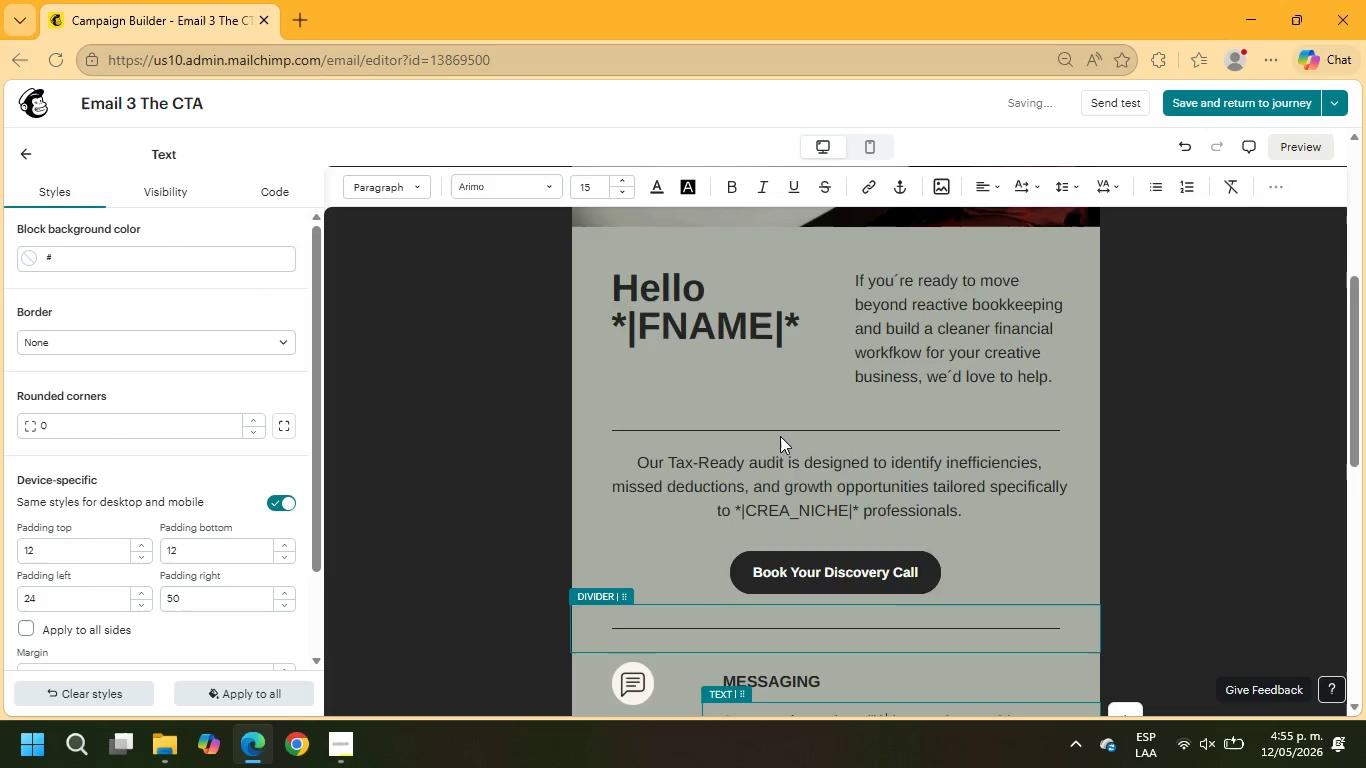 
scroll: coordinate [780, 435], scroll_direction: down, amount: 2.0
 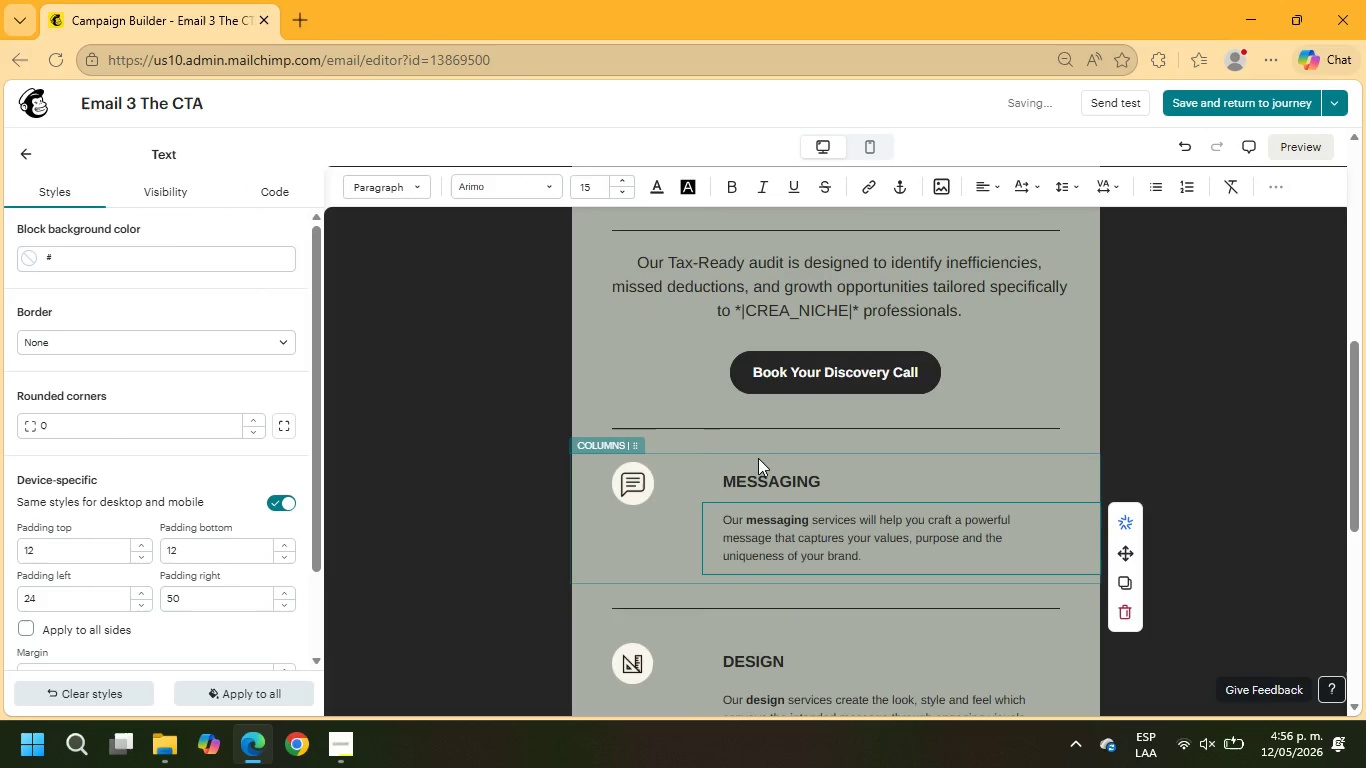 
left_click([758, 456])
 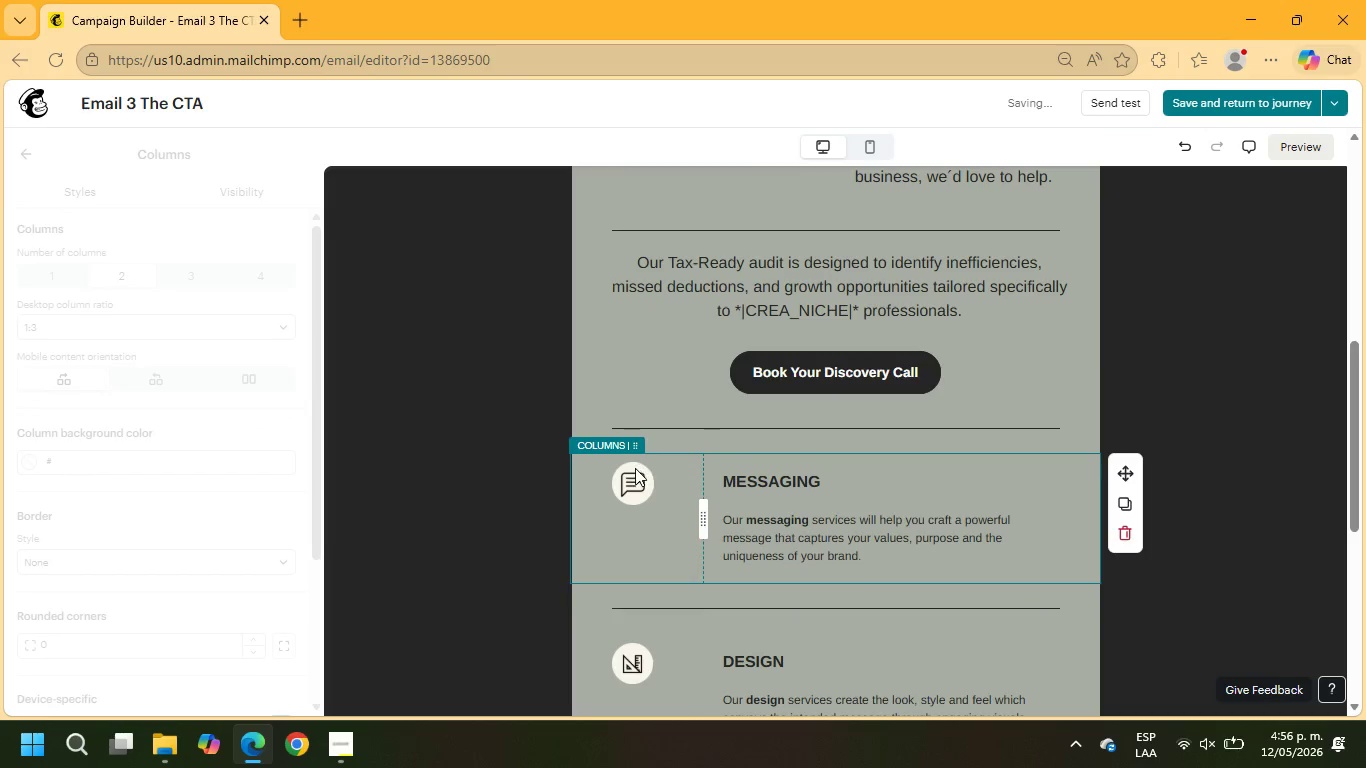 
left_click([635, 468])
 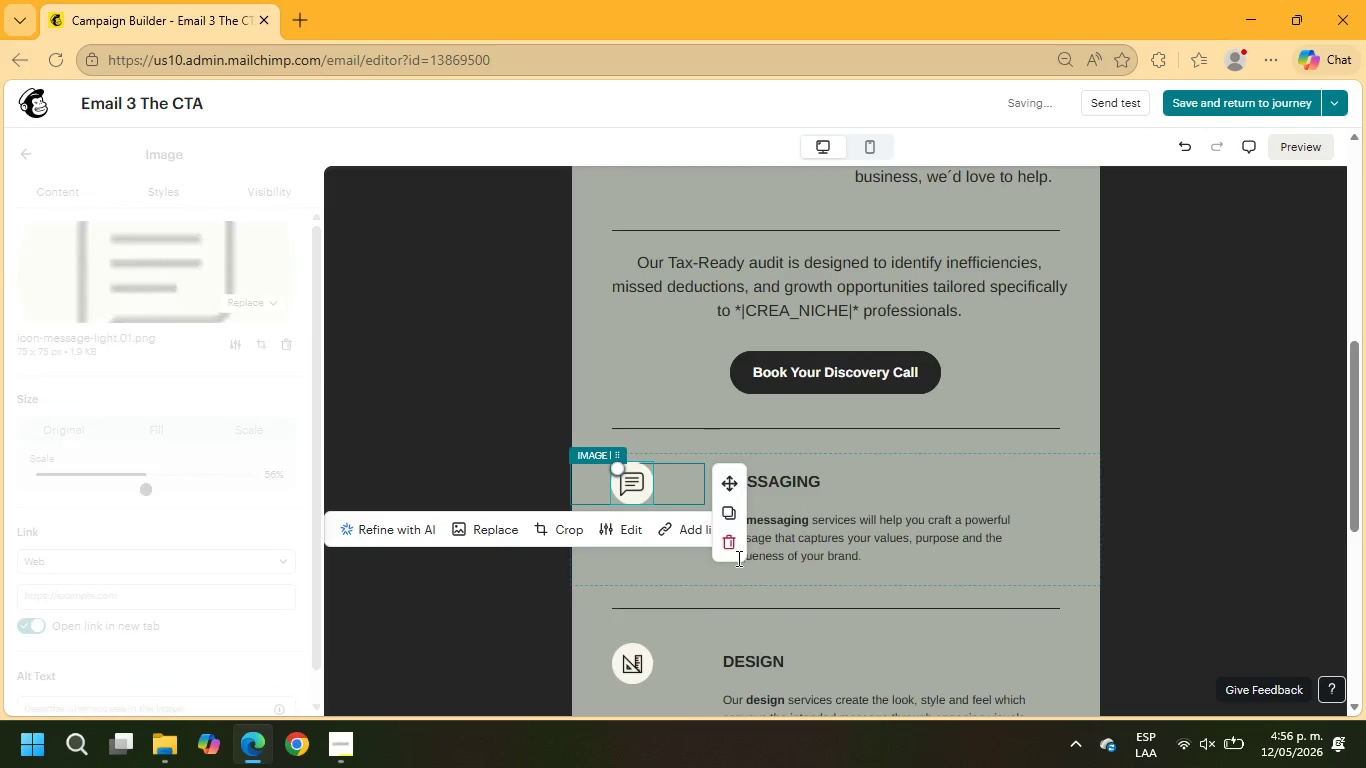 
left_click([729, 543])
 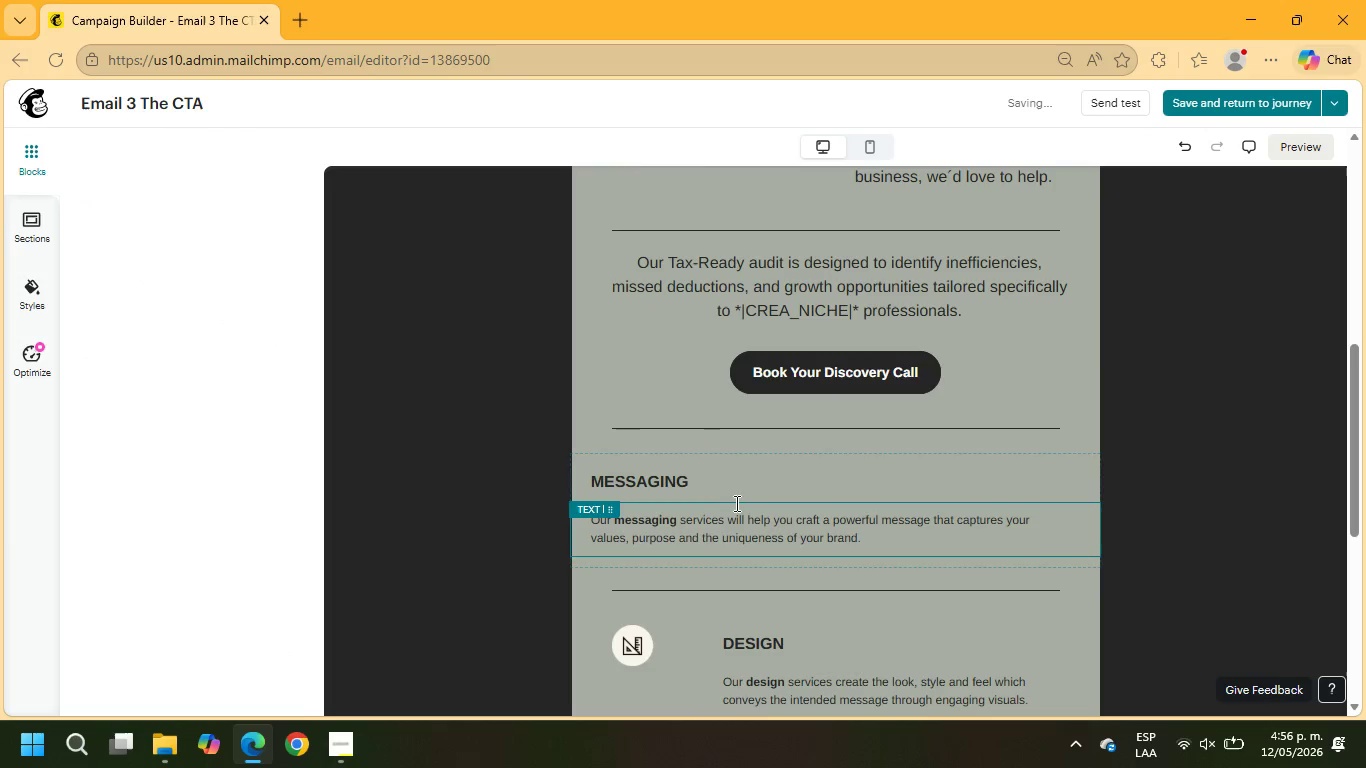 
left_click([736, 470])
 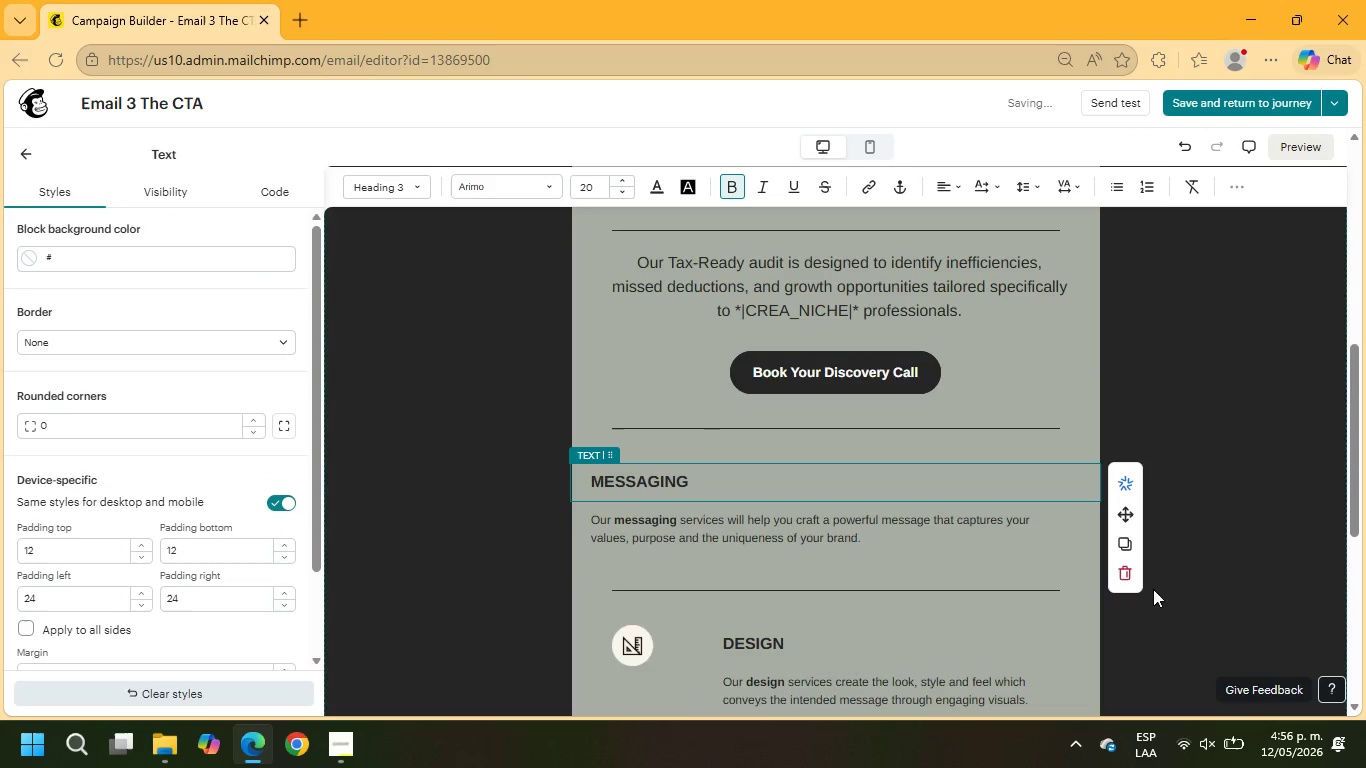 
left_click([1124, 571])
 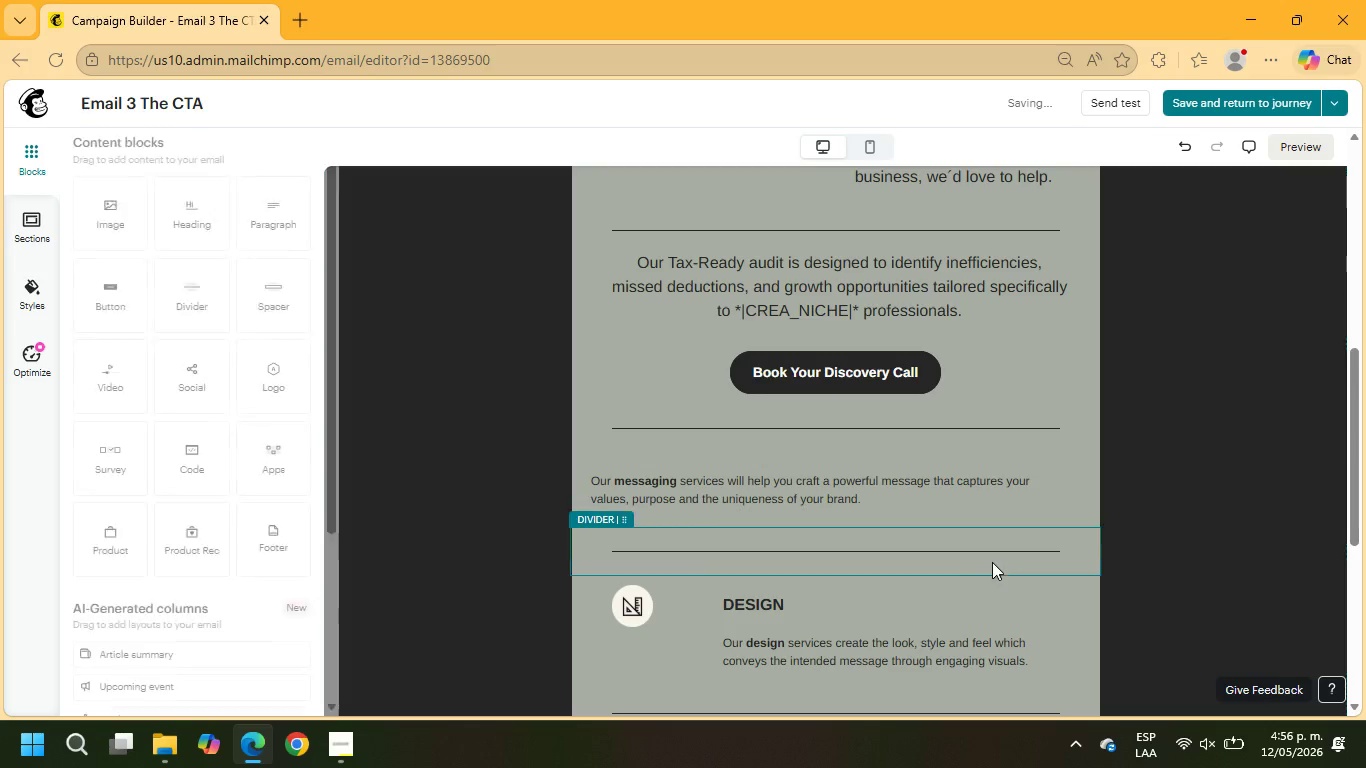 
left_click([973, 544])
 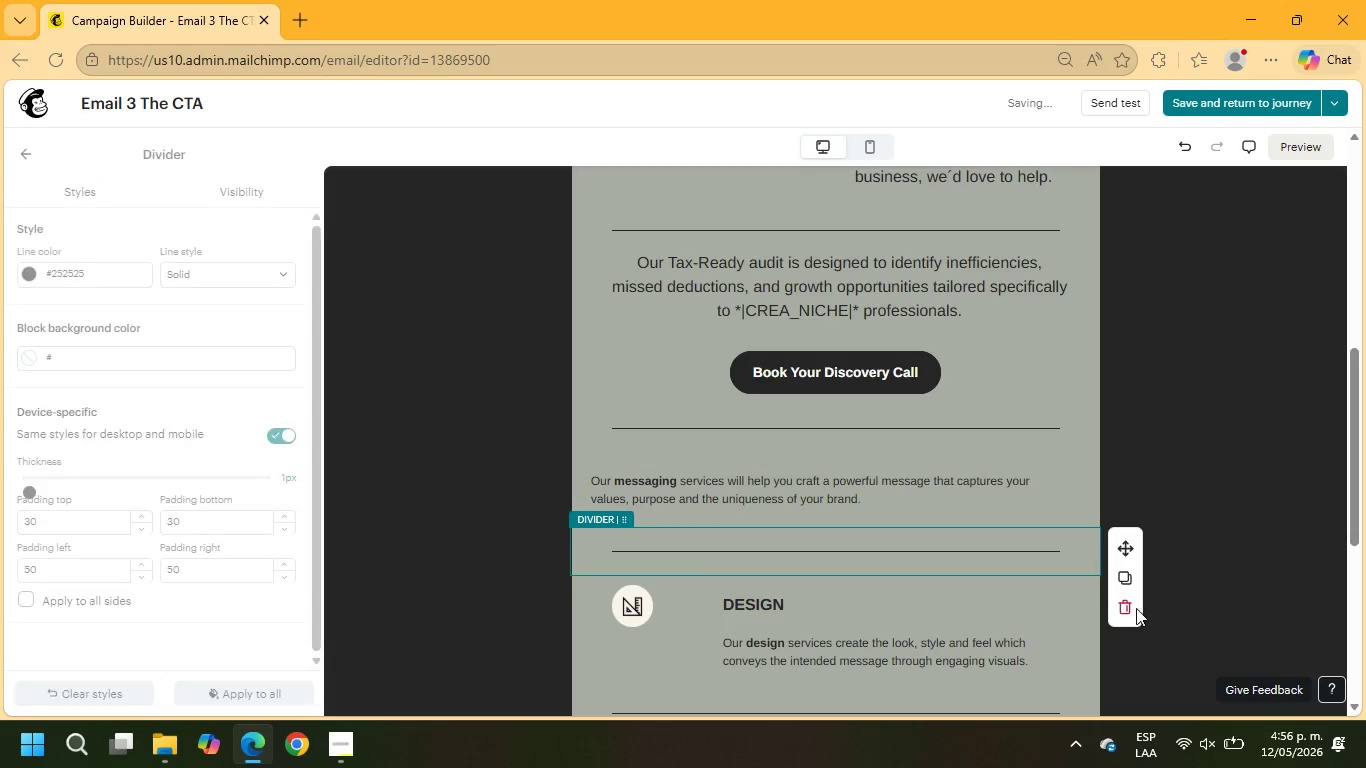 
left_click([1132, 608])
 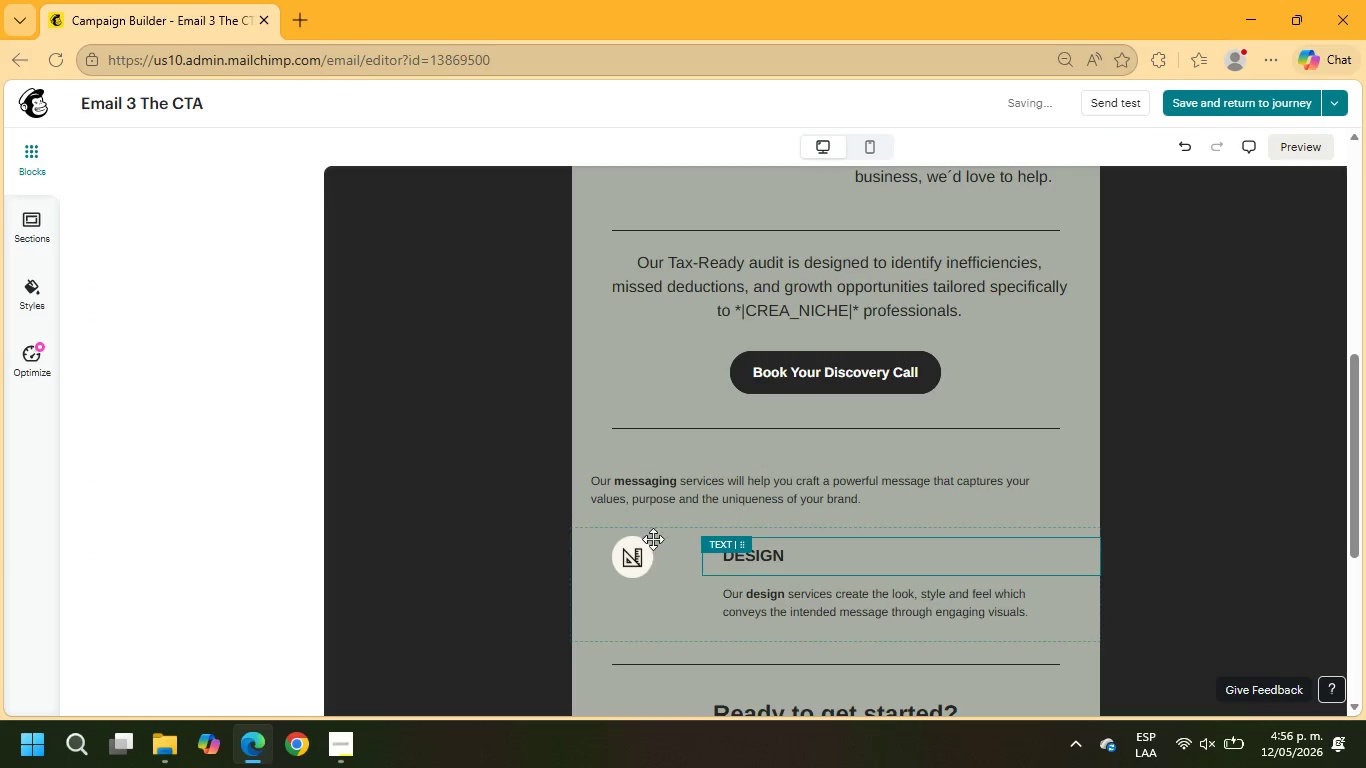 
left_click([637, 556])
 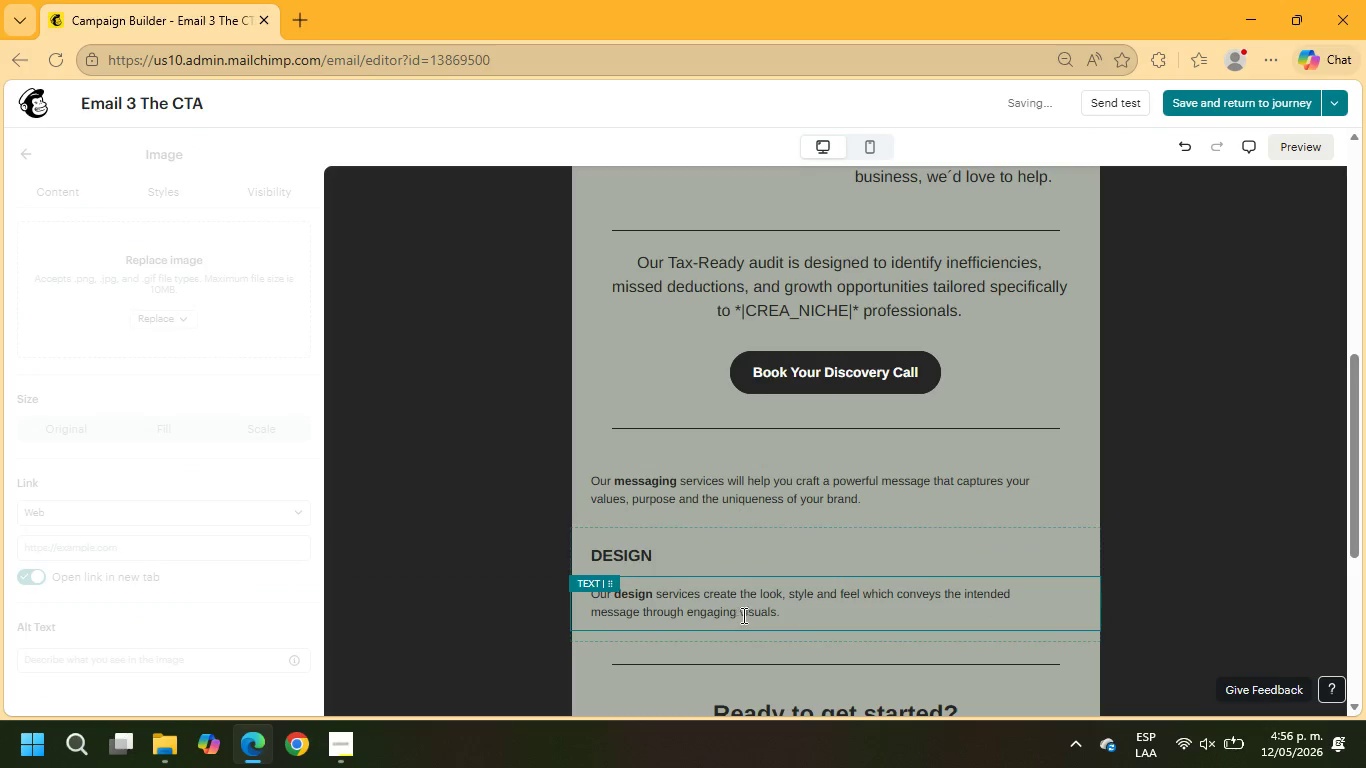 
left_click([756, 586])
 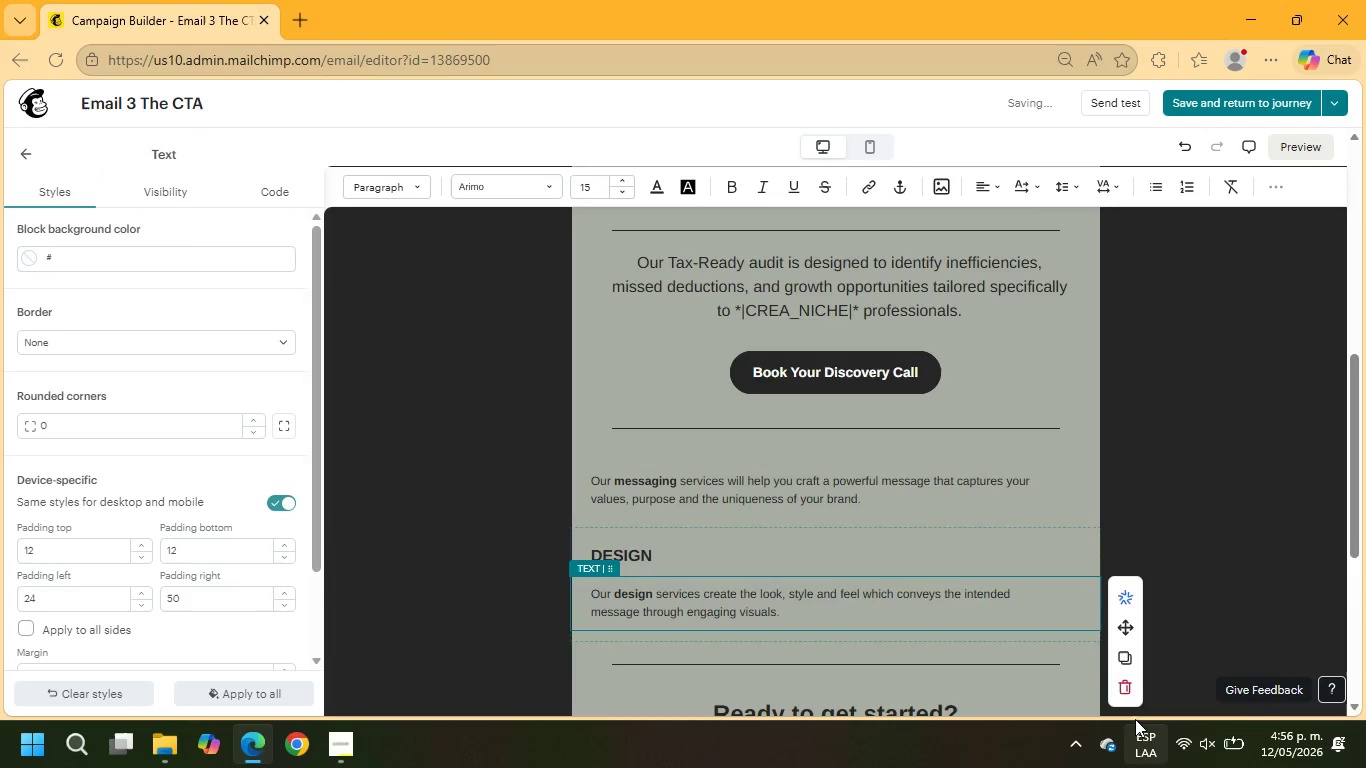 
left_click([1129, 691])
 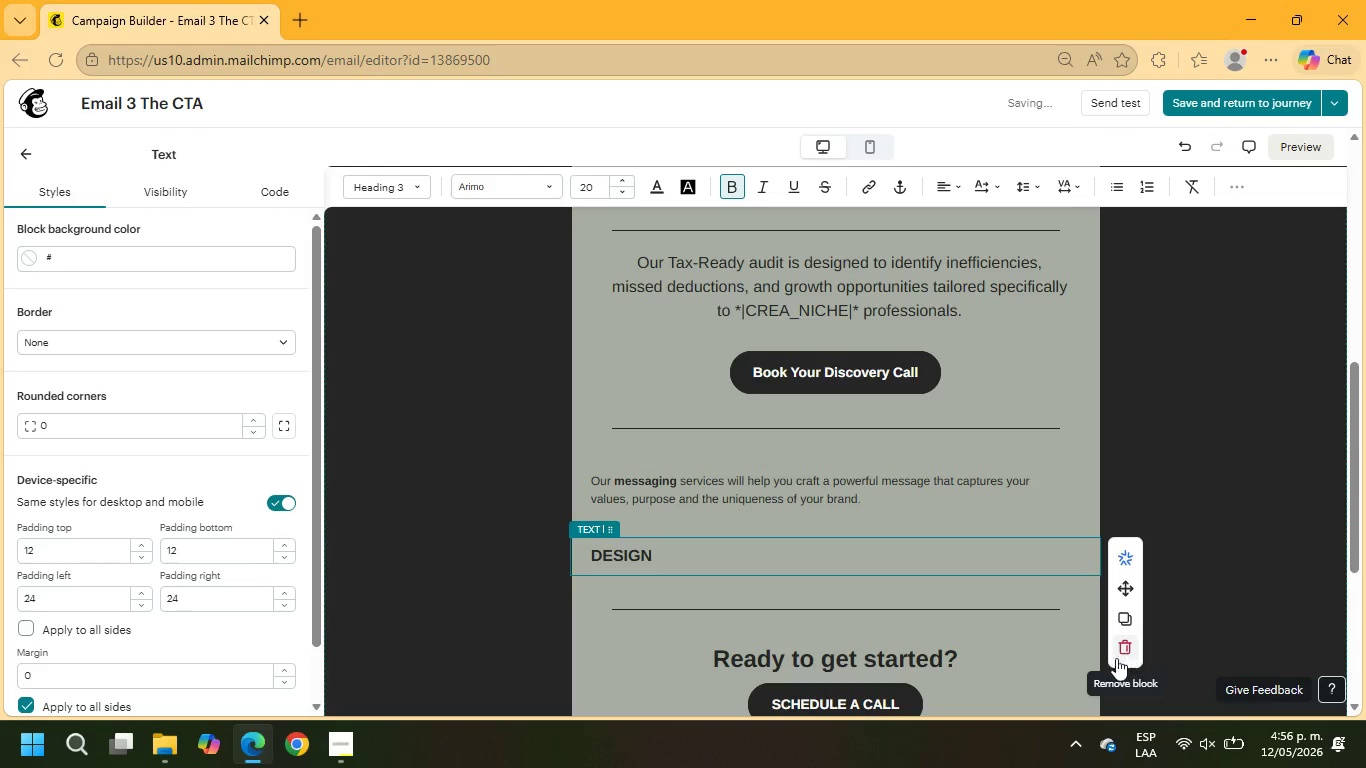 
left_click([846, 543])
 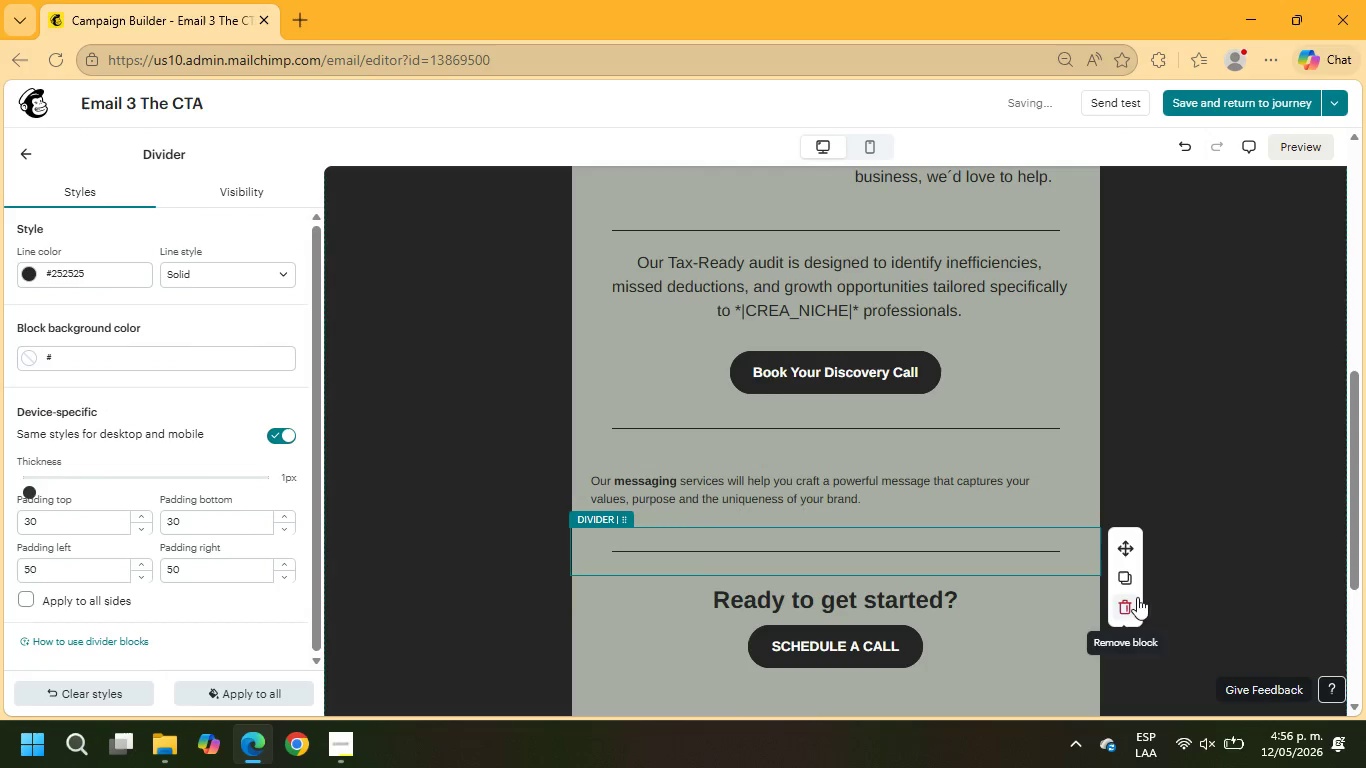 
left_click([1129, 601])
 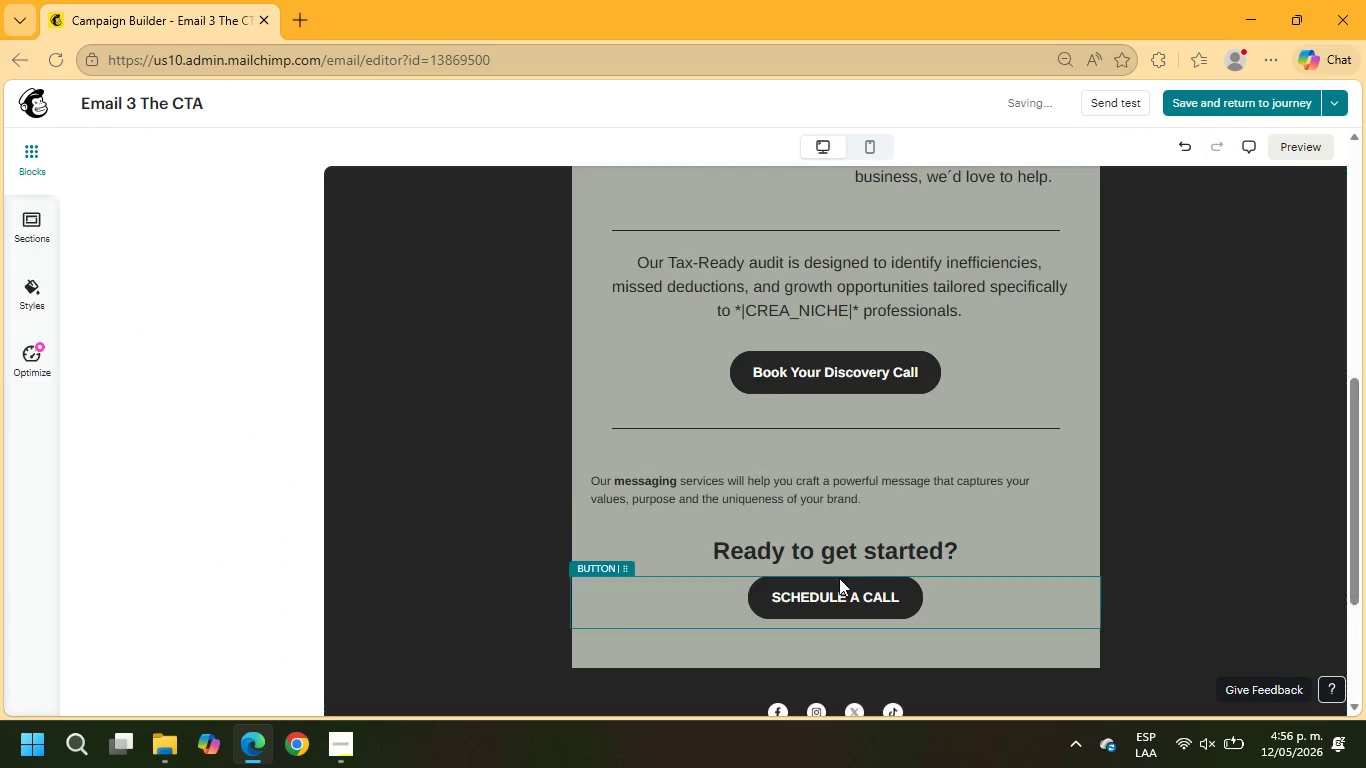 
left_click([839, 563])
 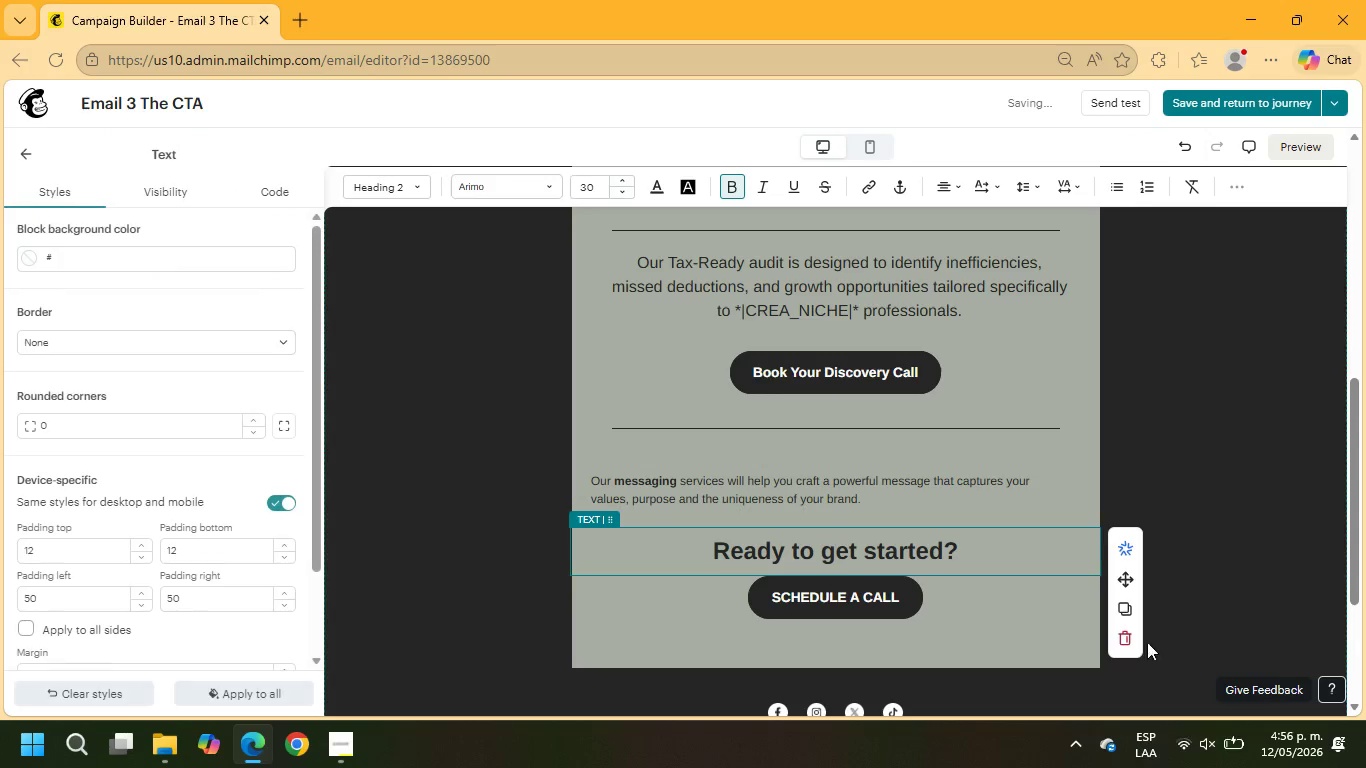 
left_click([1126, 638])
 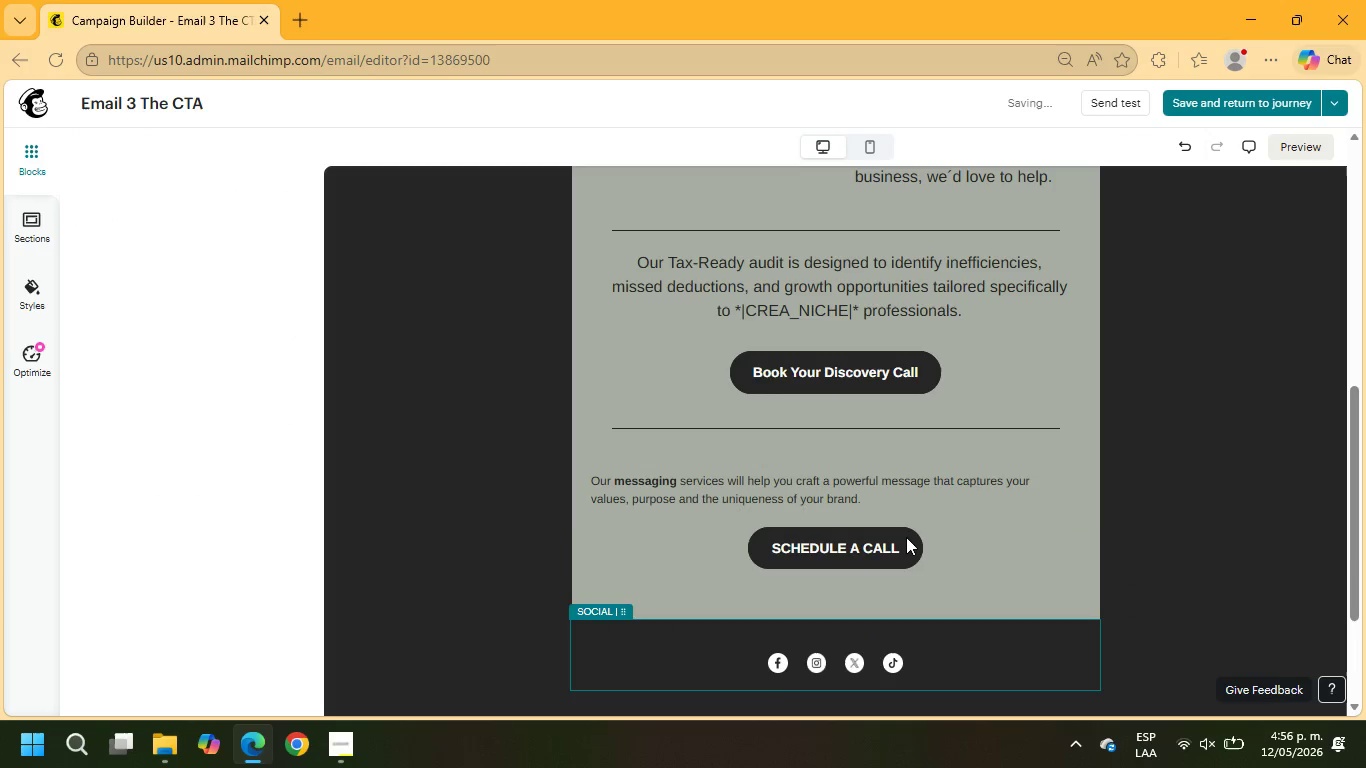 
left_click([901, 532])
 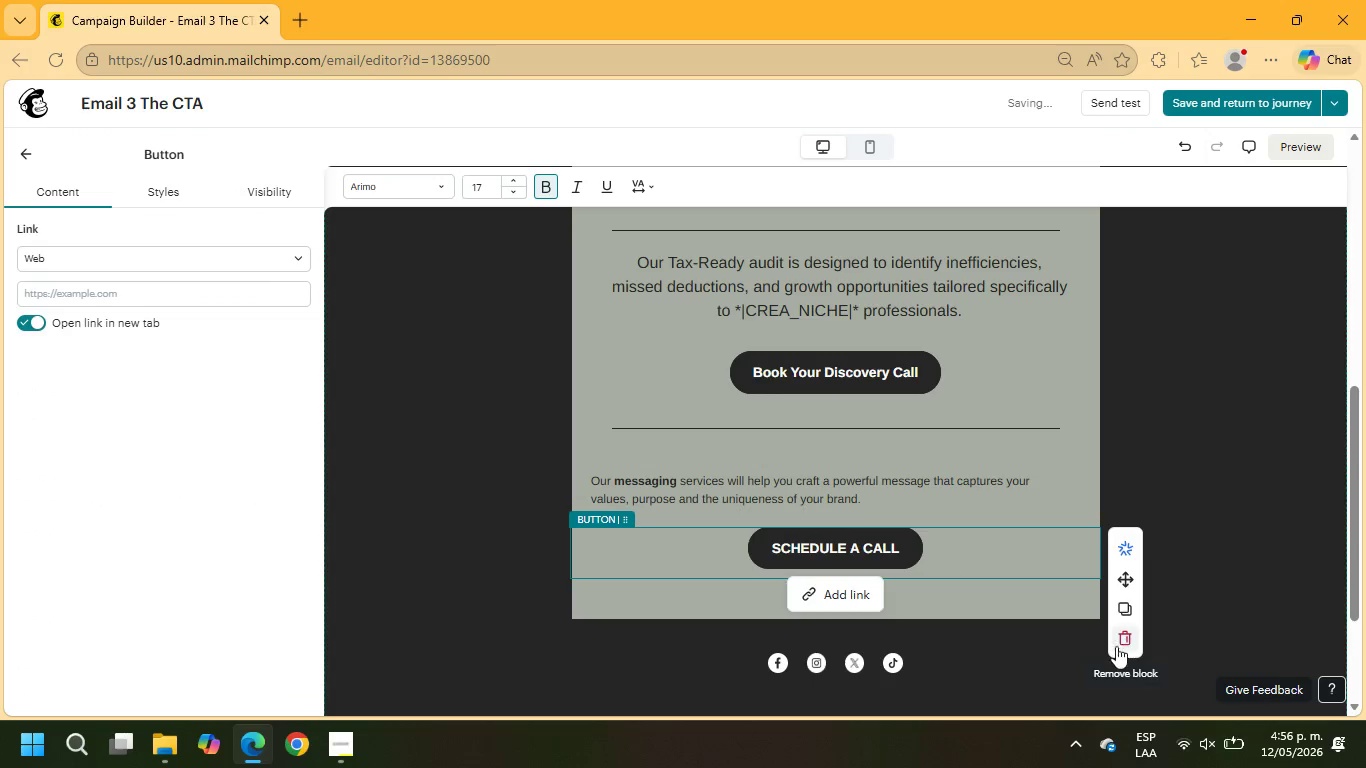 
left_click([1122, 645])
 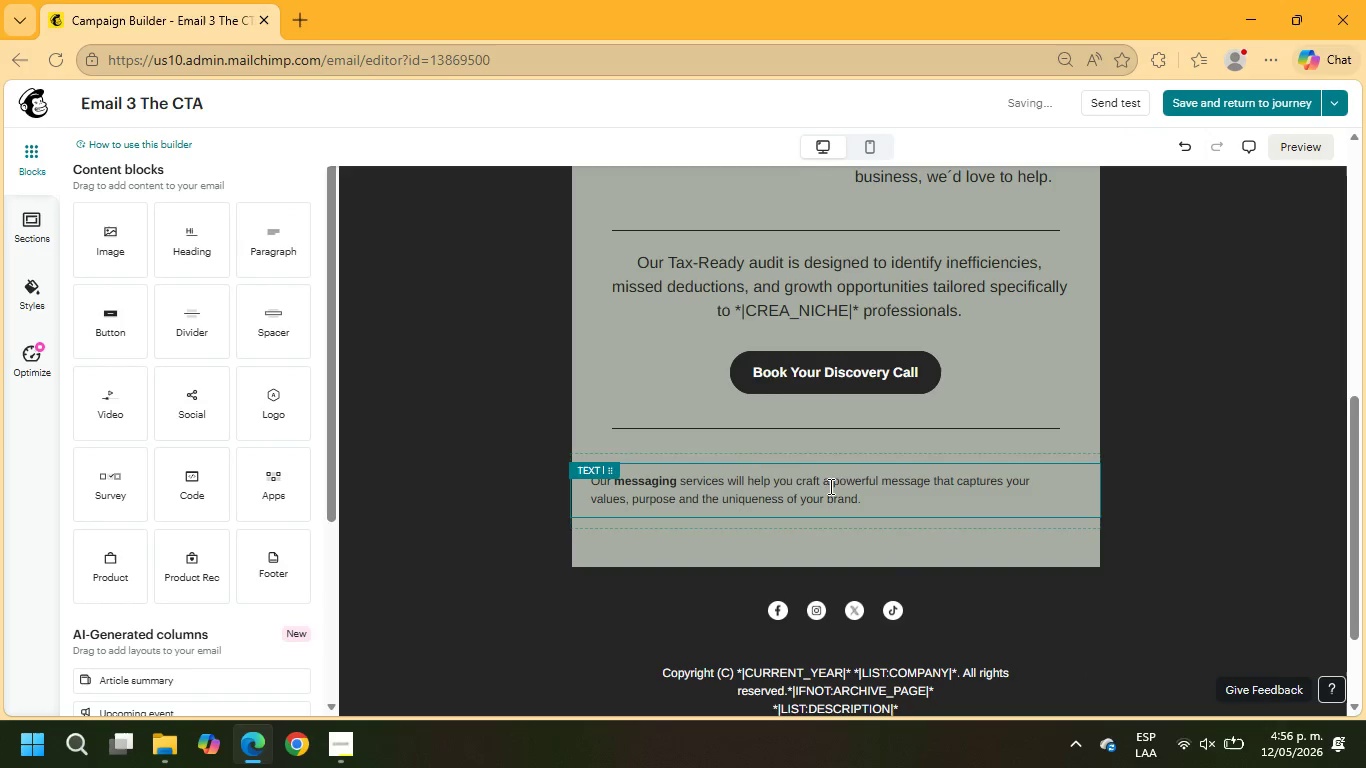 
left_click([838, 486])
 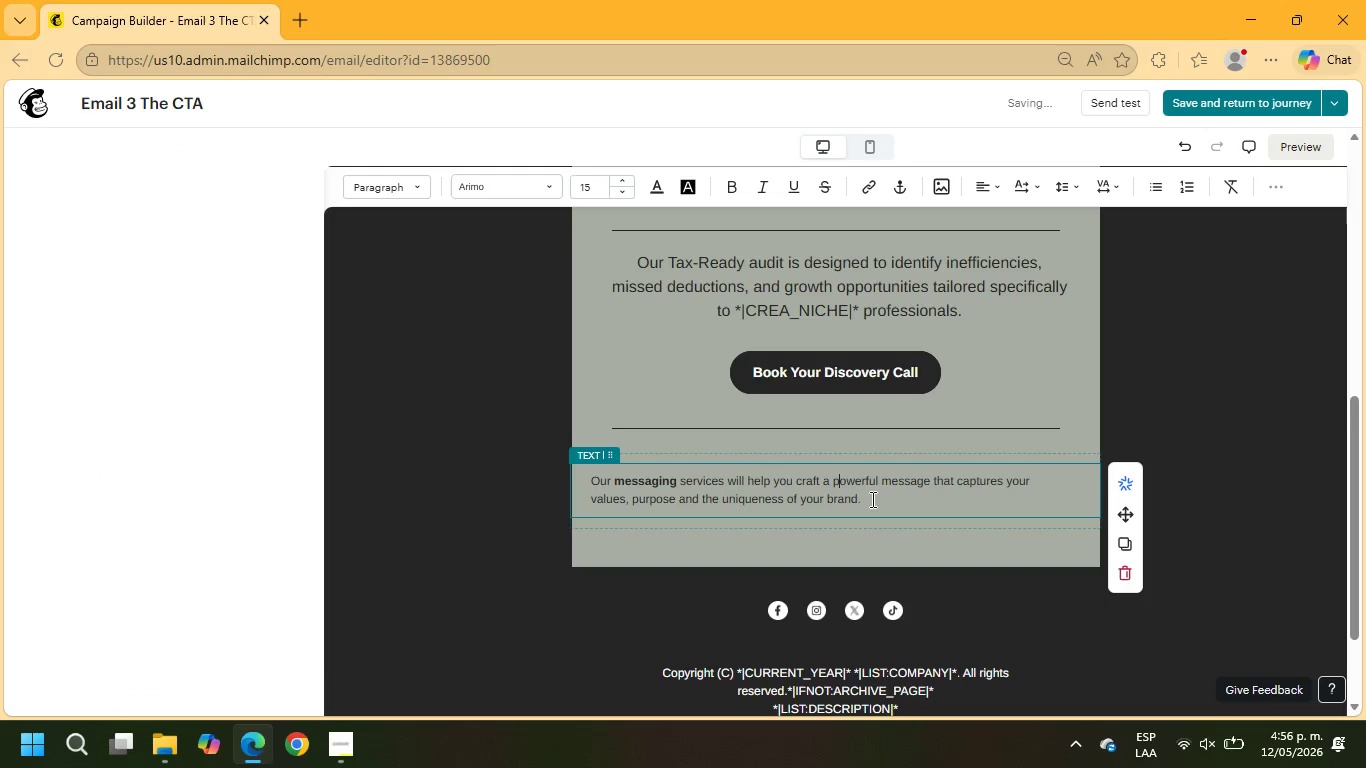 
left_click_drag(start_coordinate=[869, 509], to_coordinate=[599, 480])
 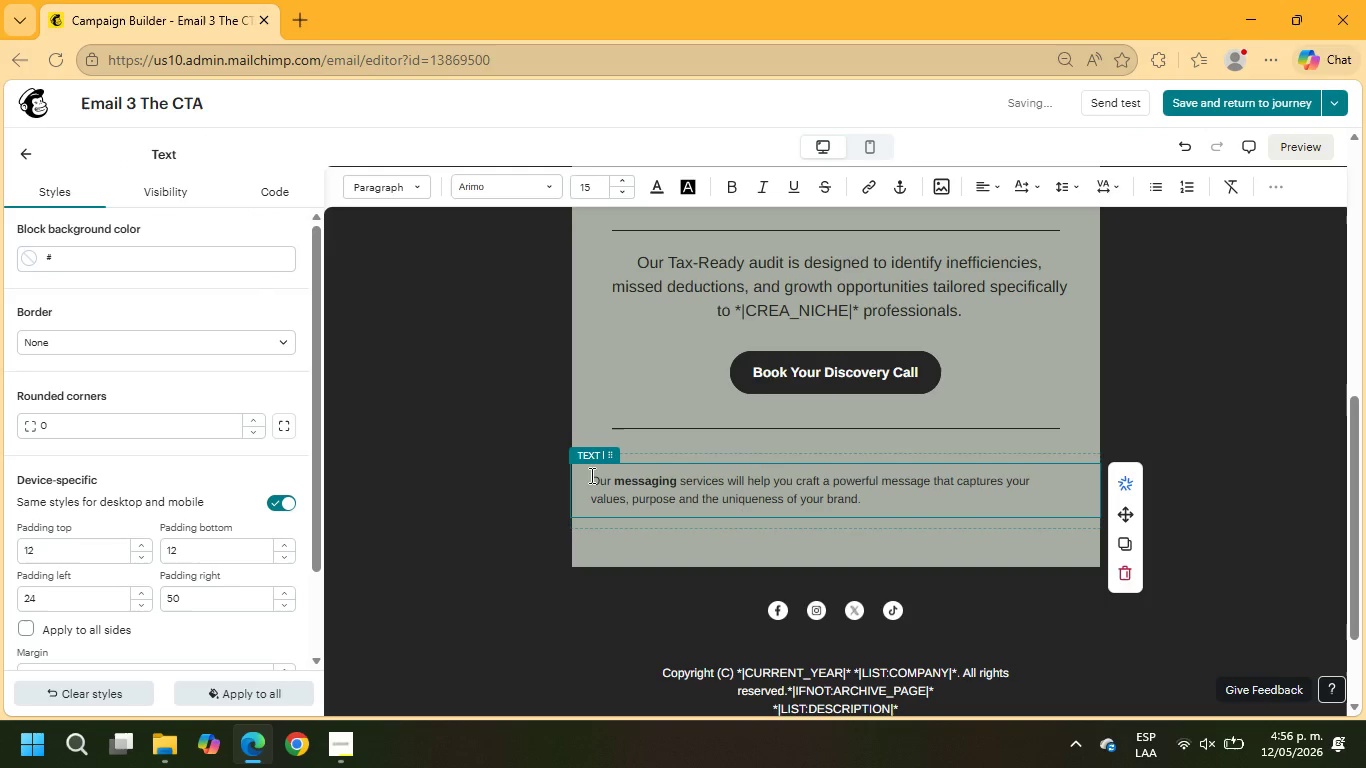 
left_click_drag(start_coordinate=[590, 476], to_coordinate=[931, 505])
 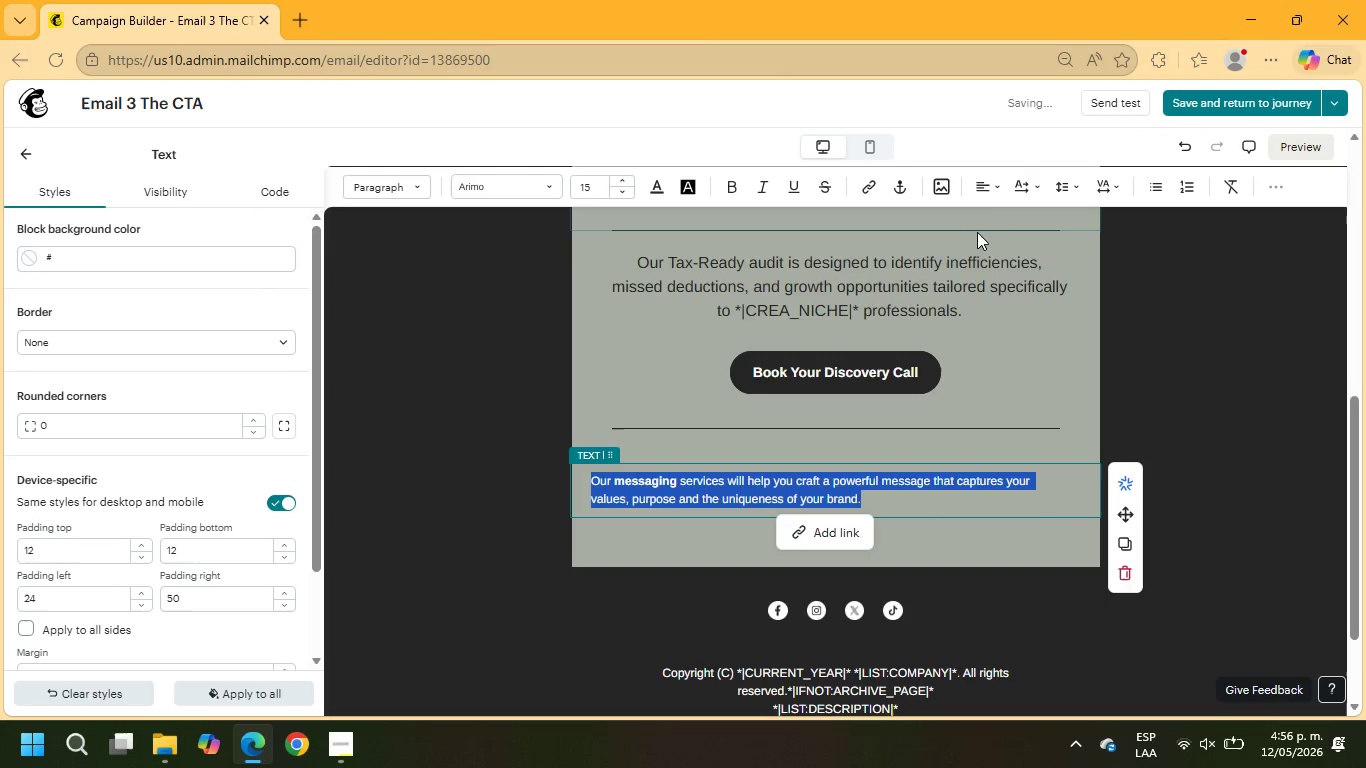 
left_click([983, 186])
 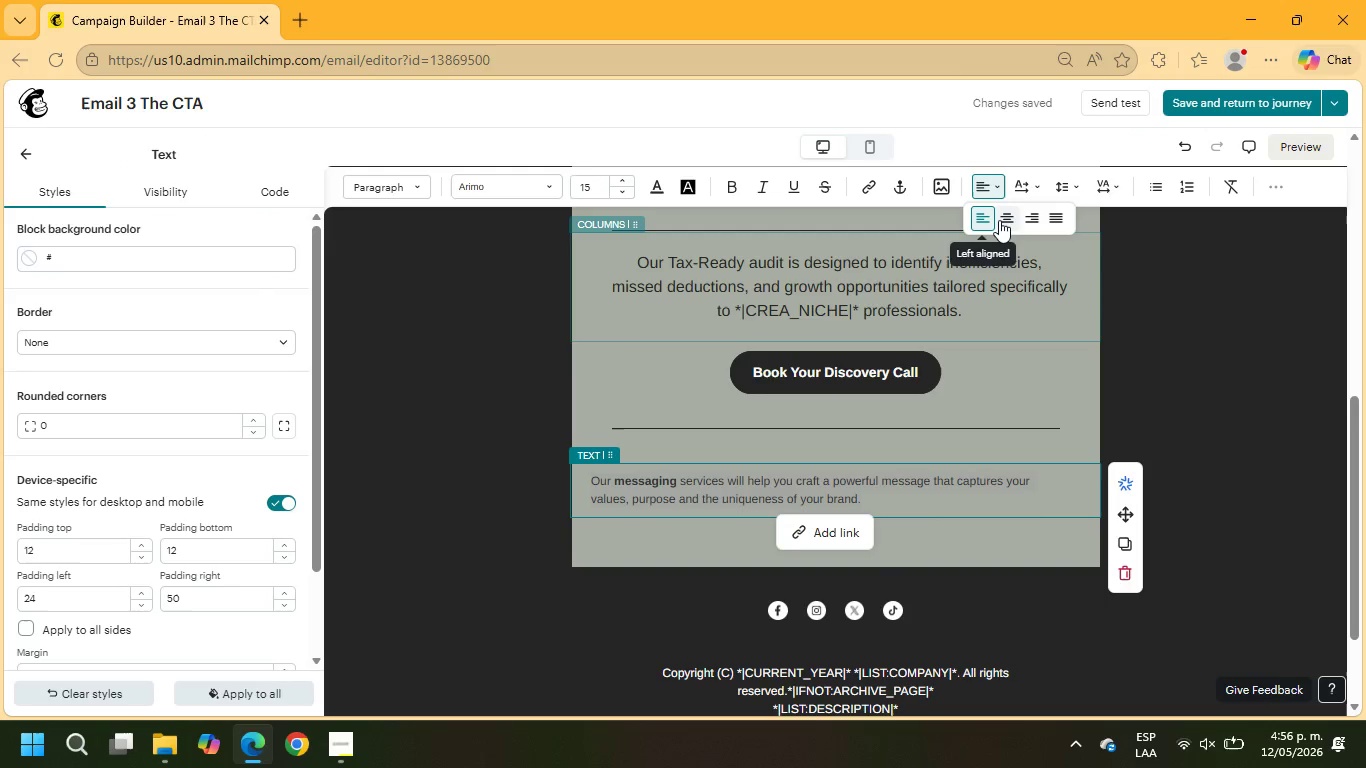 
left_click([999, 221])
 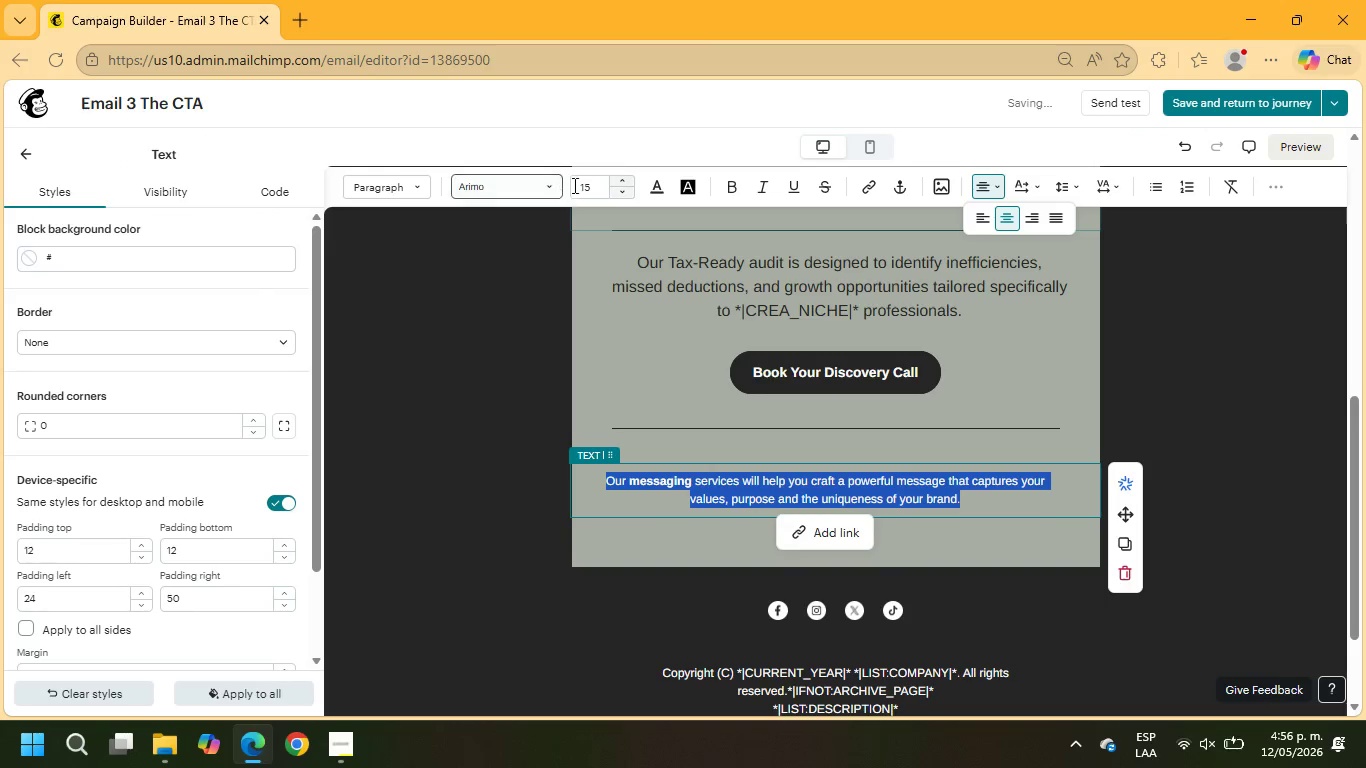 
left_click_drag(start_coordinate=[596, 191], to_coordinate=[582, 194])
 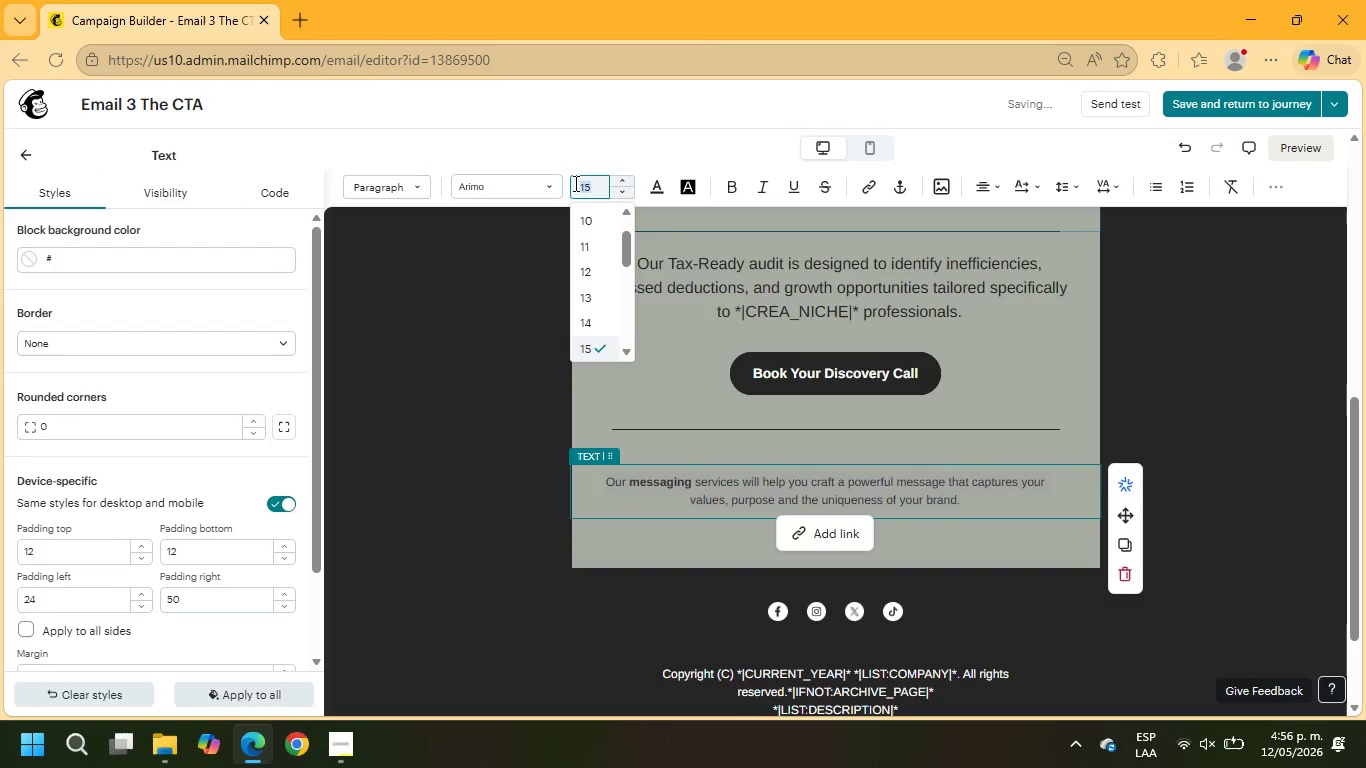 
key(Numpad2)
 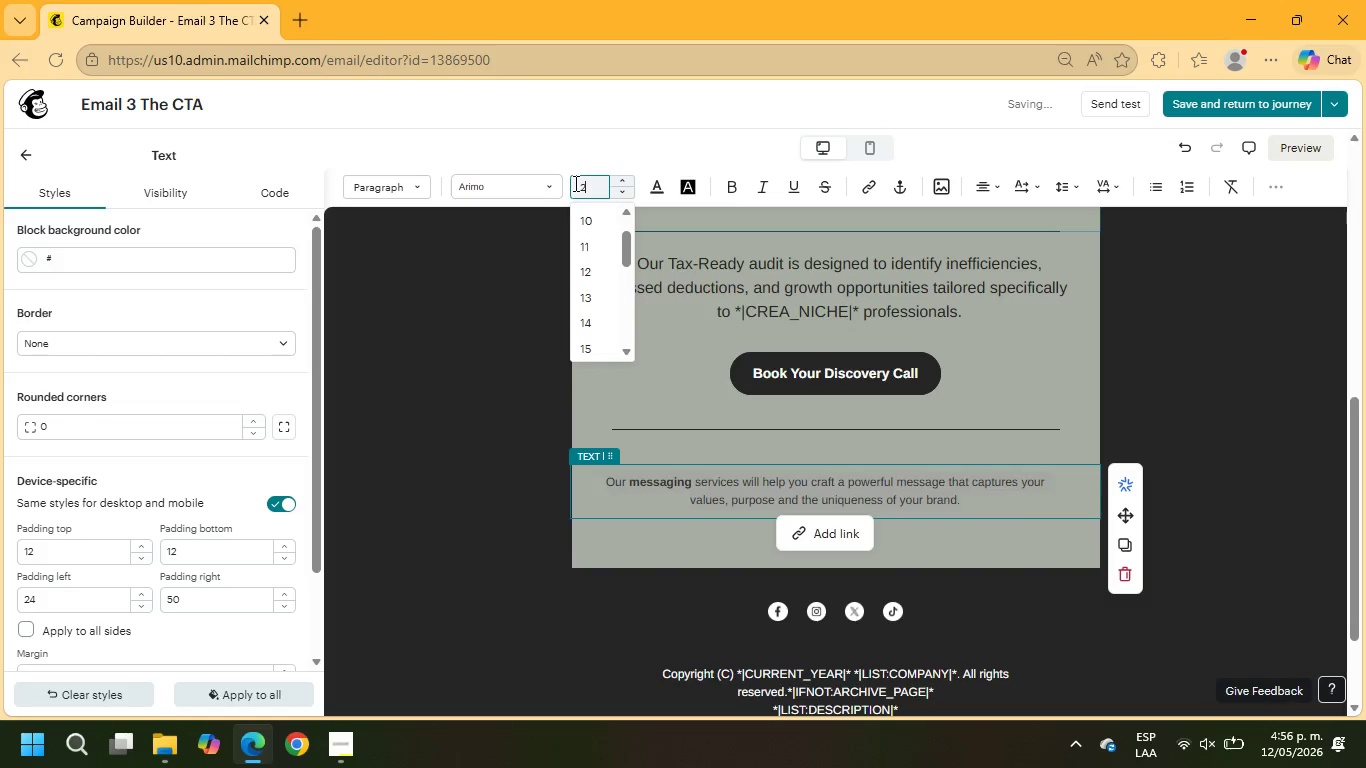 
key(Numpad0)
 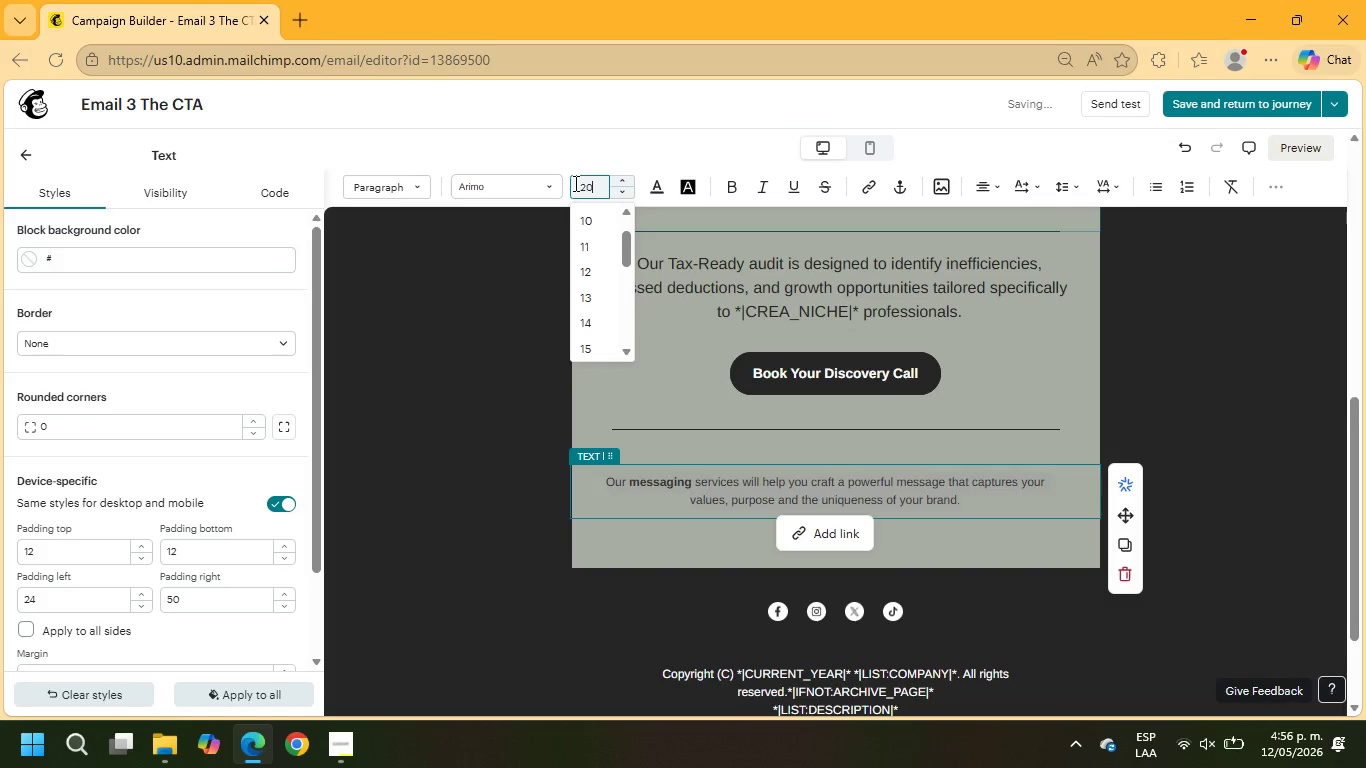 
key(NumpadEnter)
 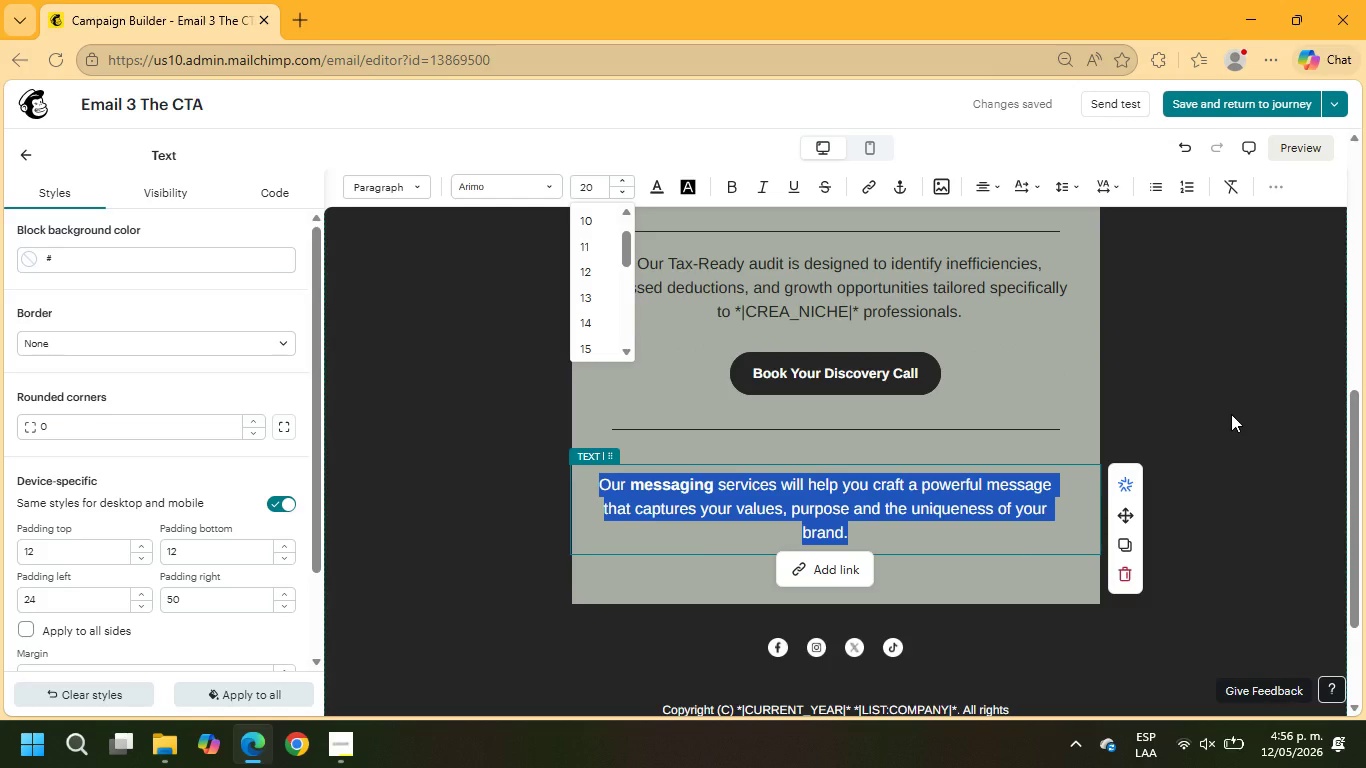 
wait(12.27)
 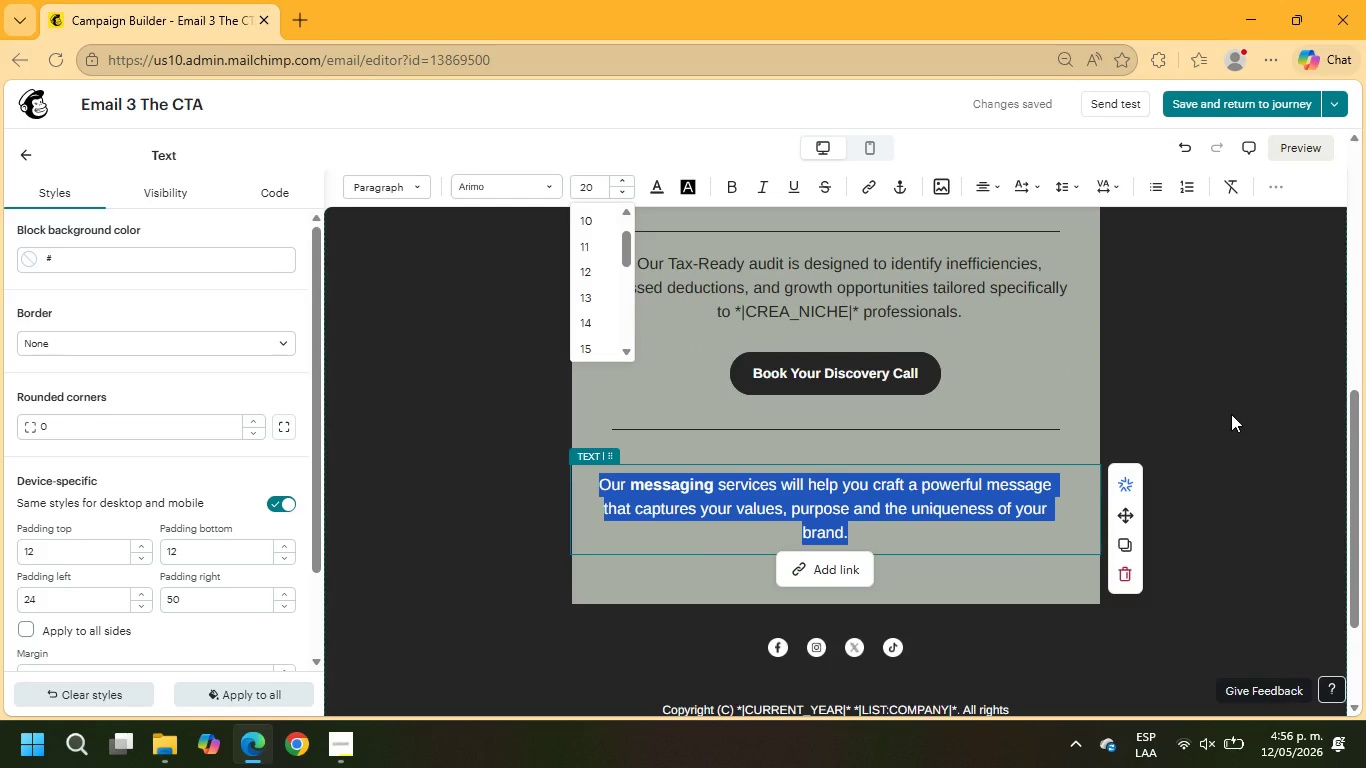 
type(Best regards,)
 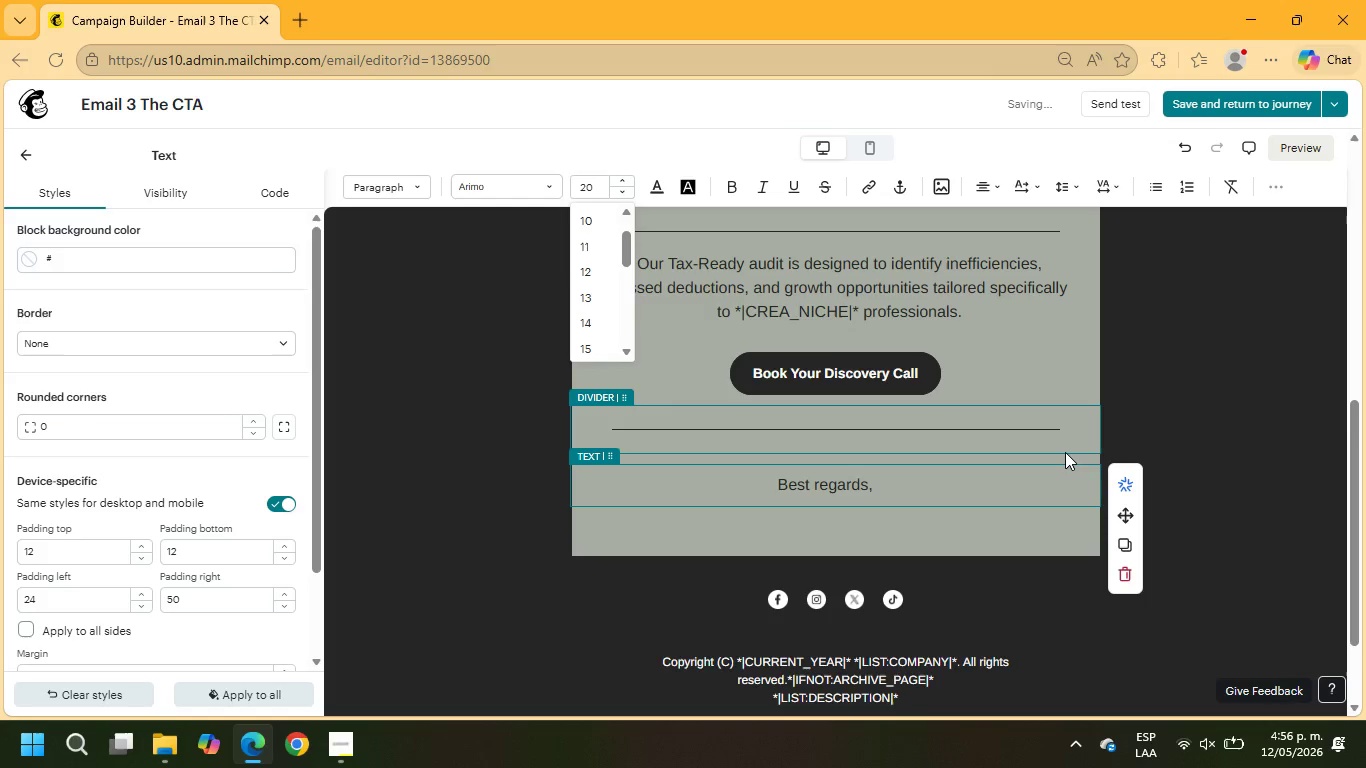 
key(Enter)
 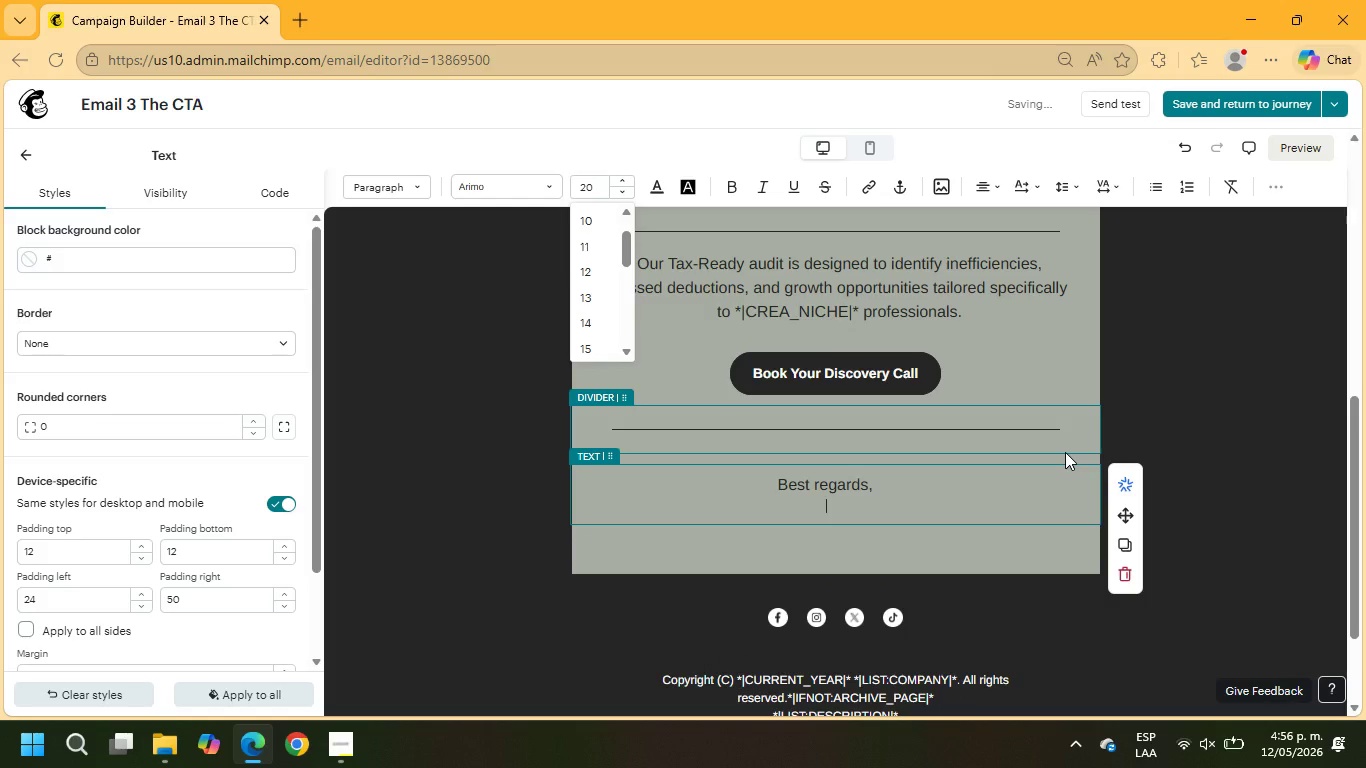 
key(Enter)
 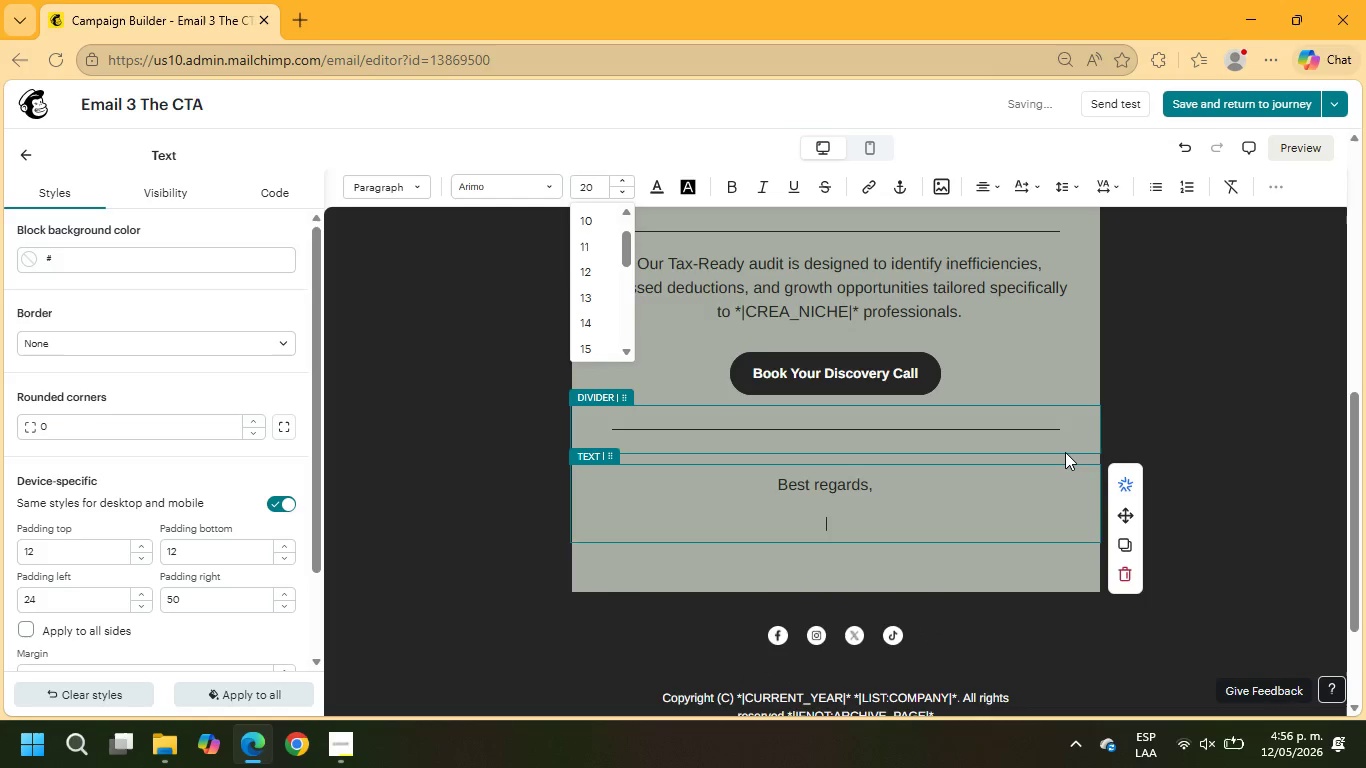 
type(slate)
key(Backspace)
key(Backspace)
key(Backspace)
key(Backspace)
key(Backspace)
key(Backspace)
 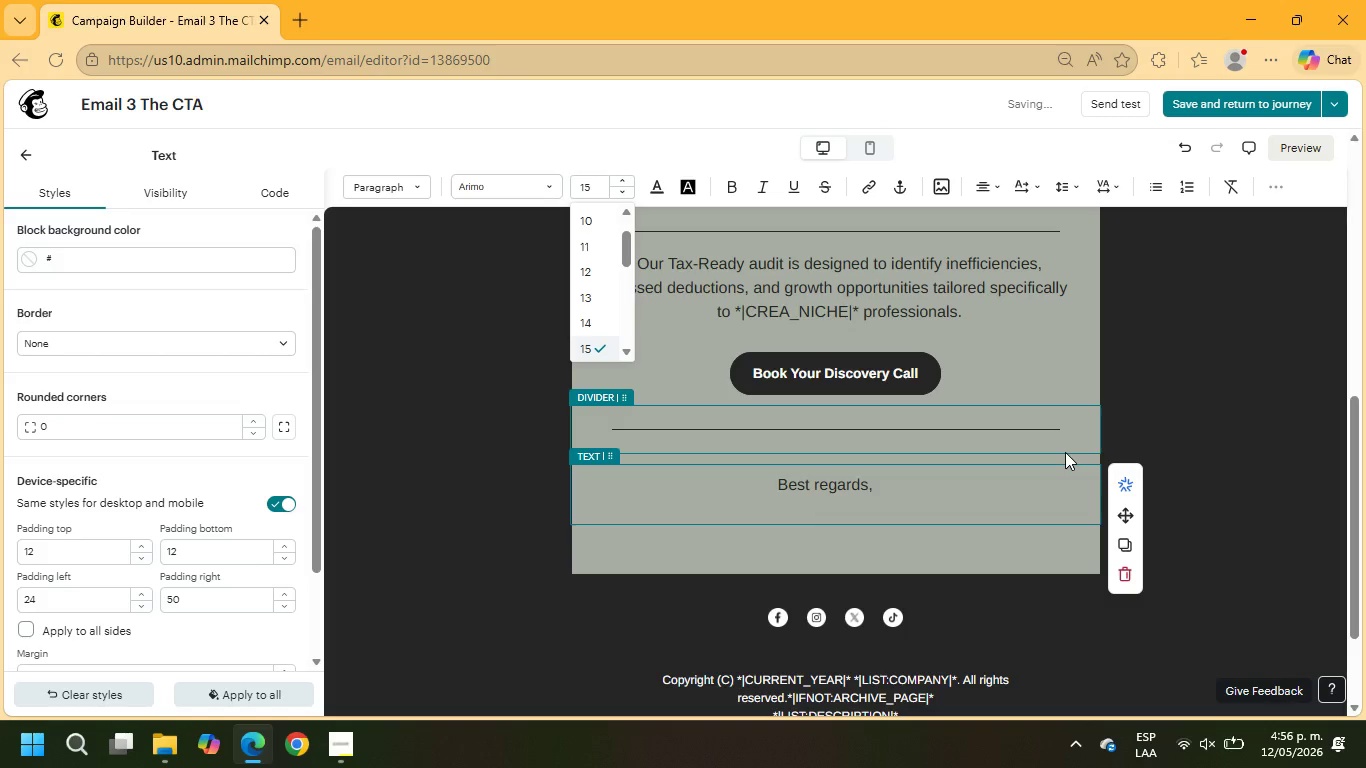 
key(Enter)
 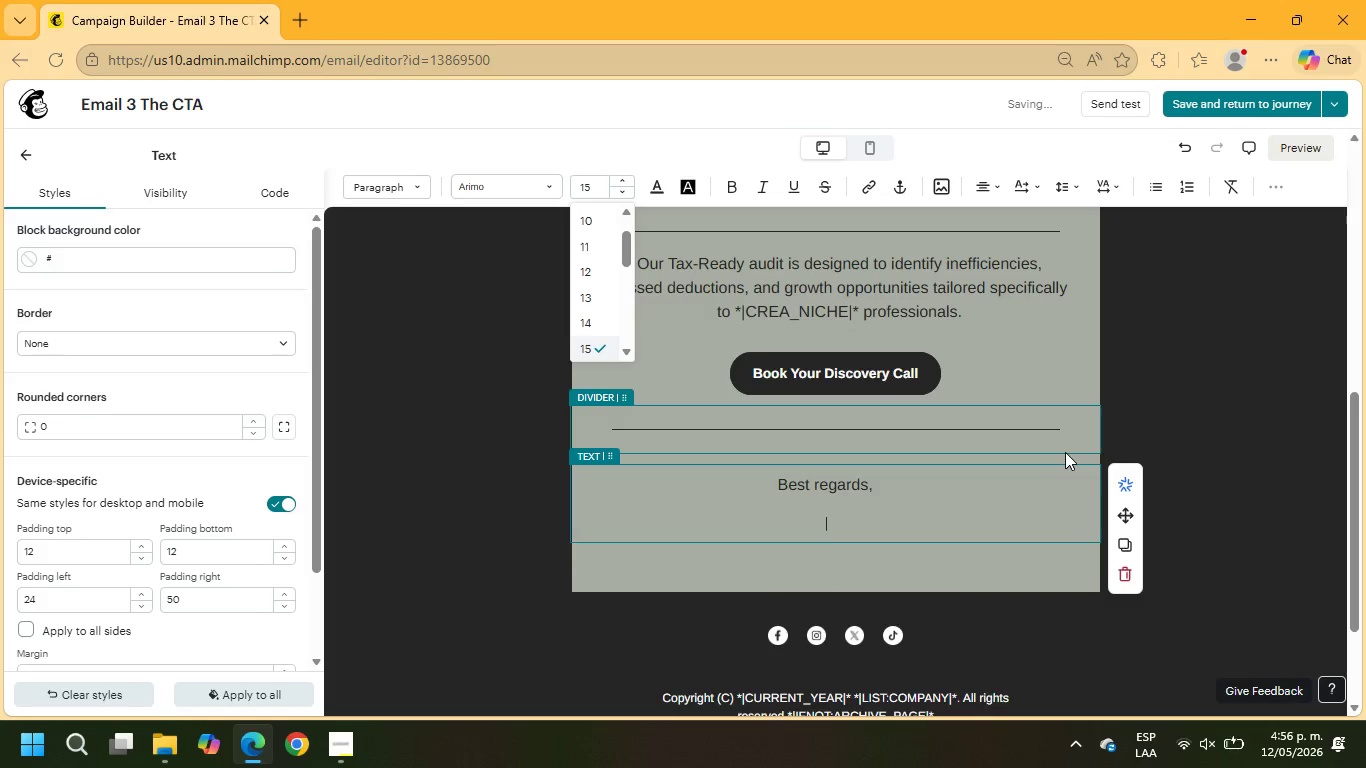 
type(Slate ^)
 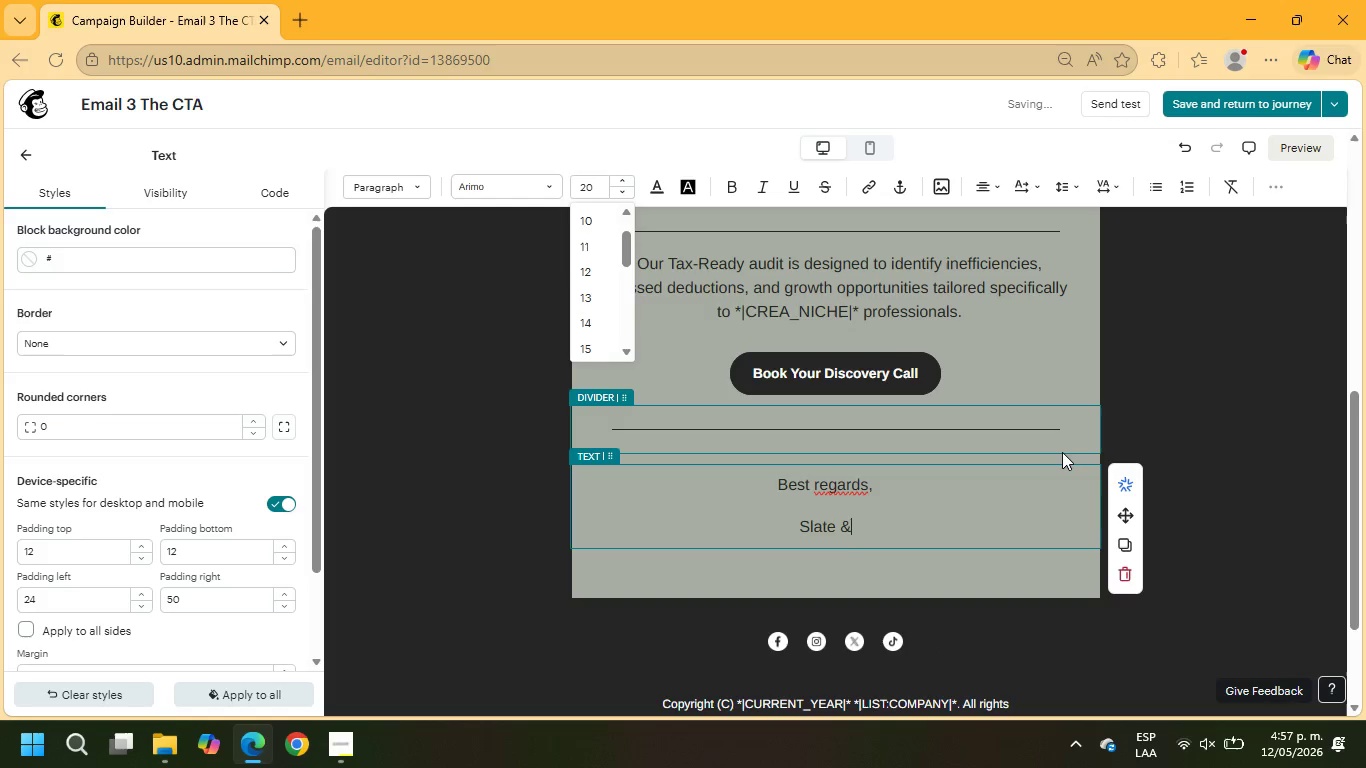 
key(Space)
 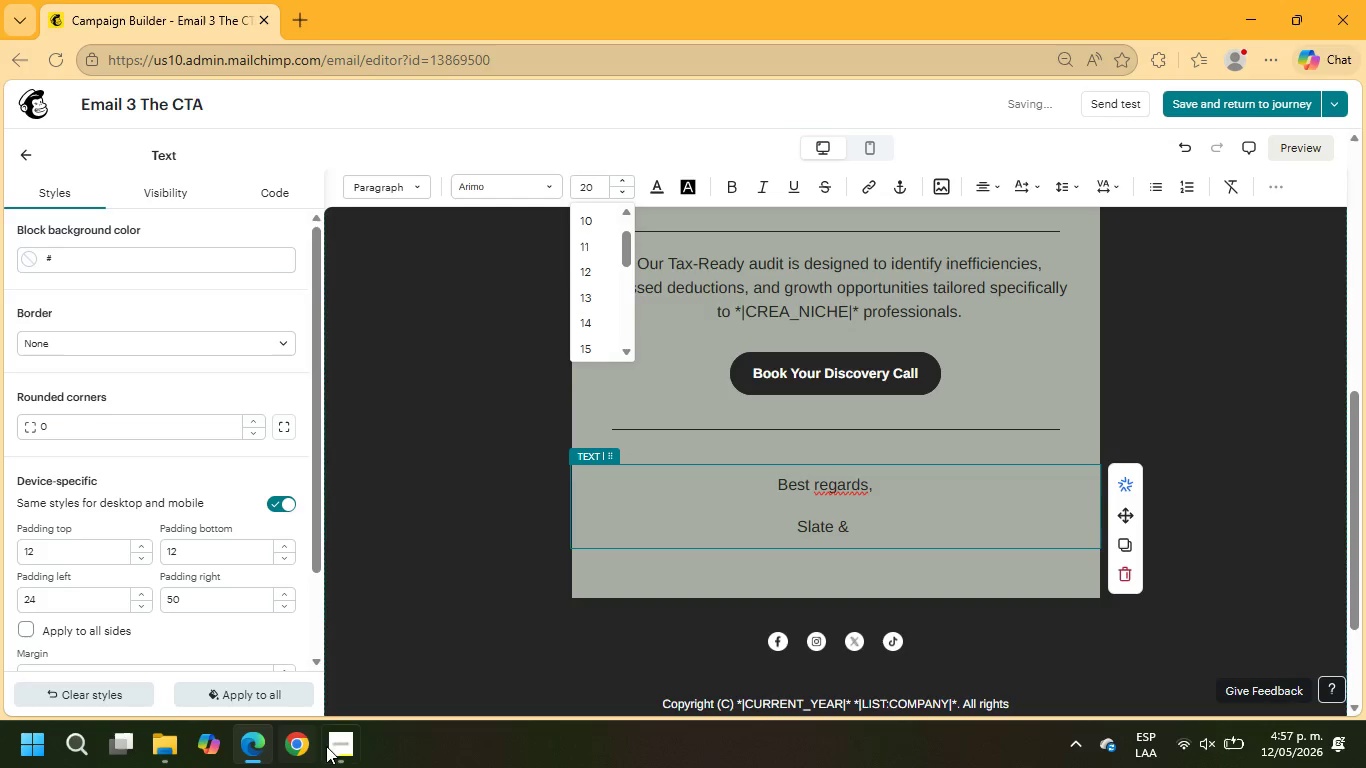 
left_click([353, 761])